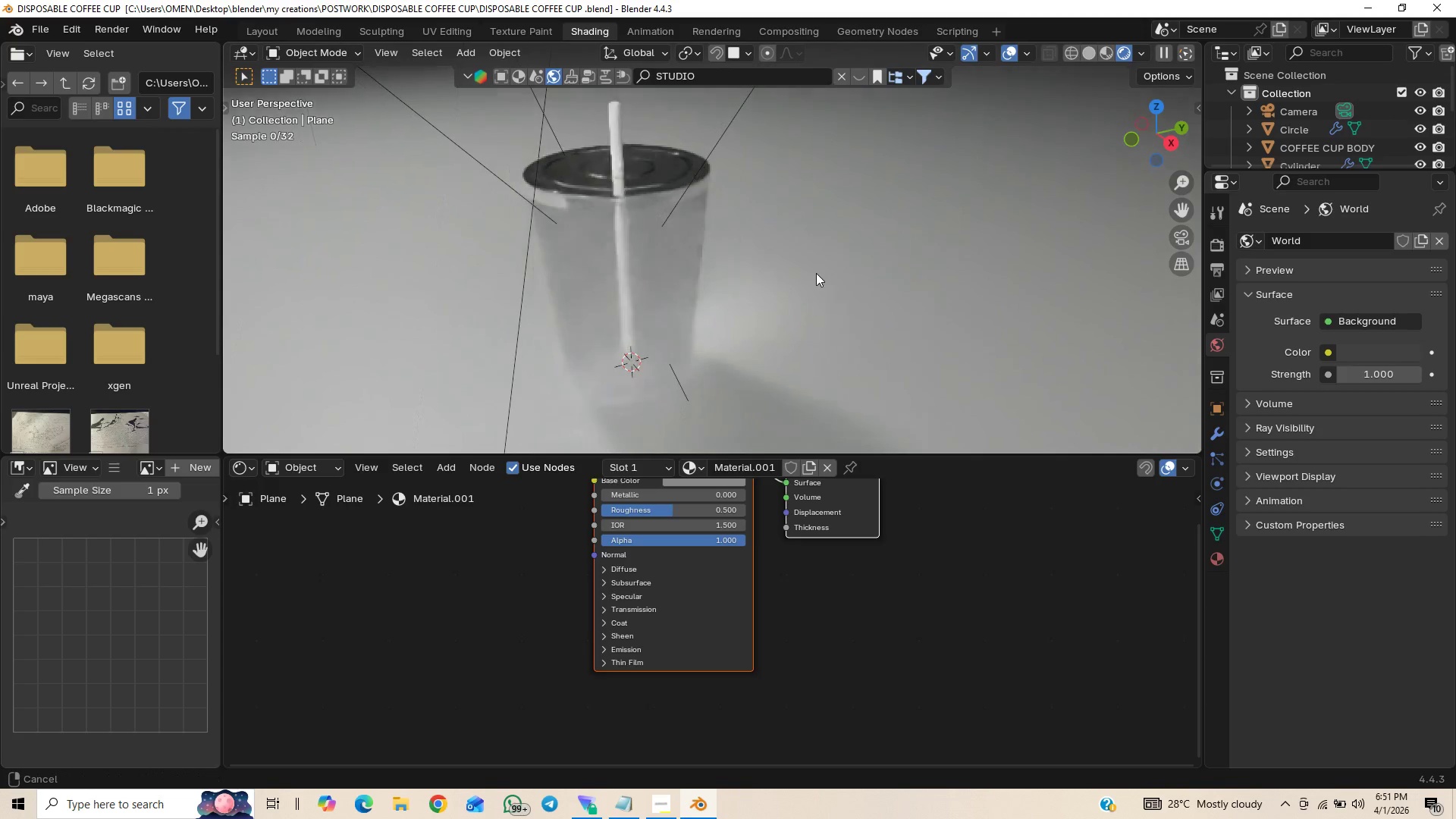 
hold_key(key=ControlLeft, duration=0.78)
 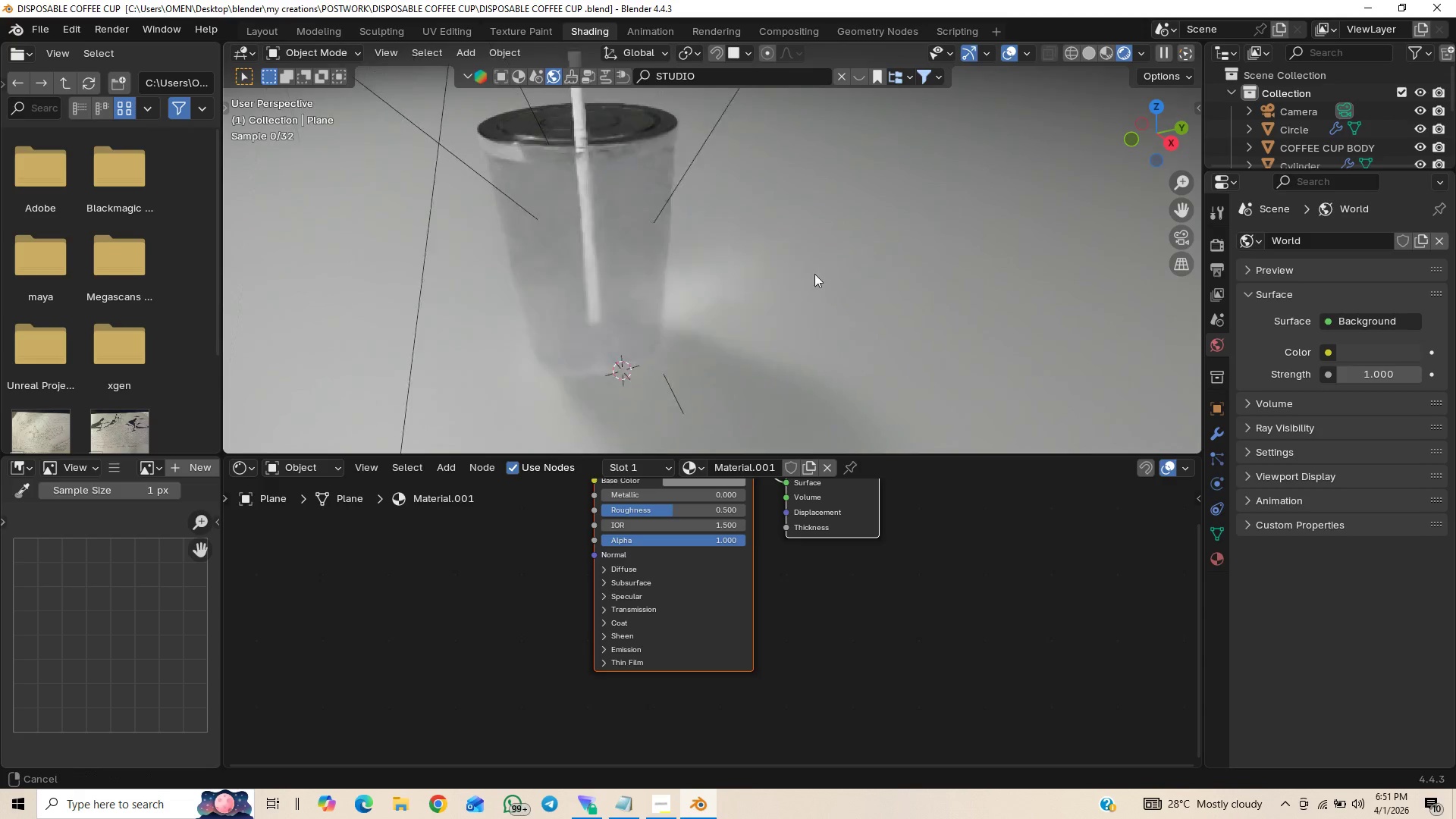 
key(Shift+ShiftLeft)
 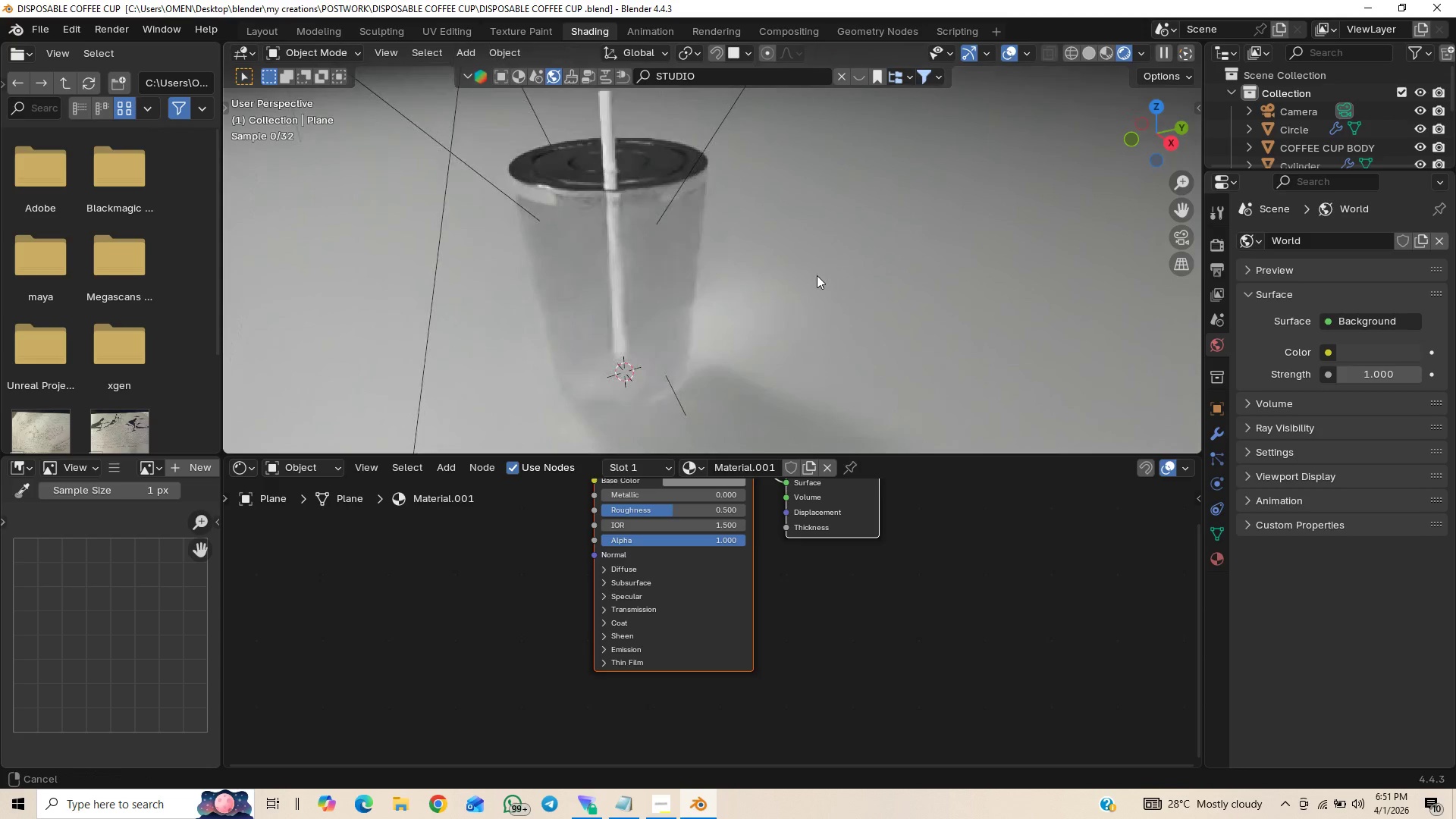 
key(Shift+ShiftLeft)
 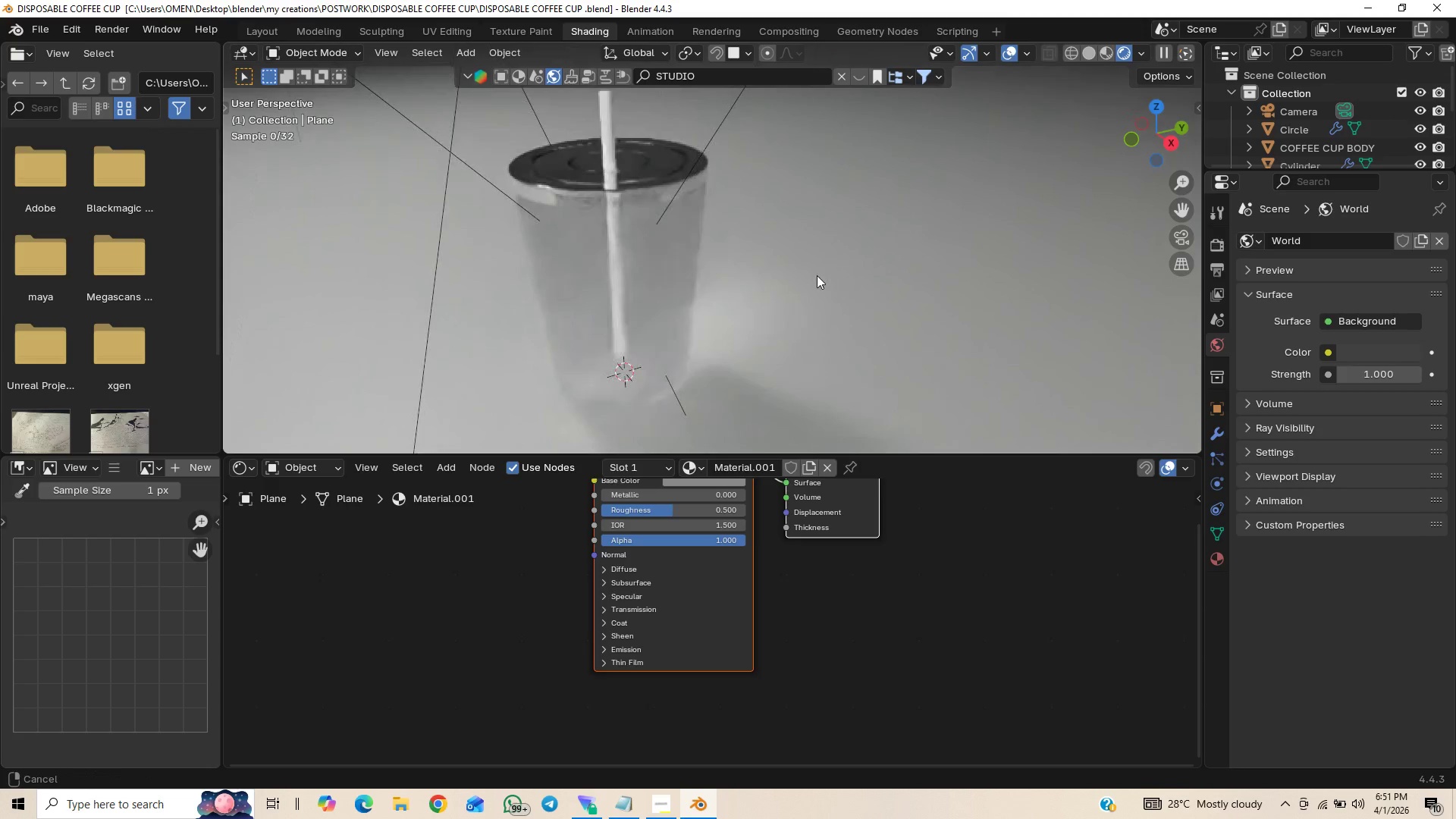 
key(Shift+ShiftLeft)
 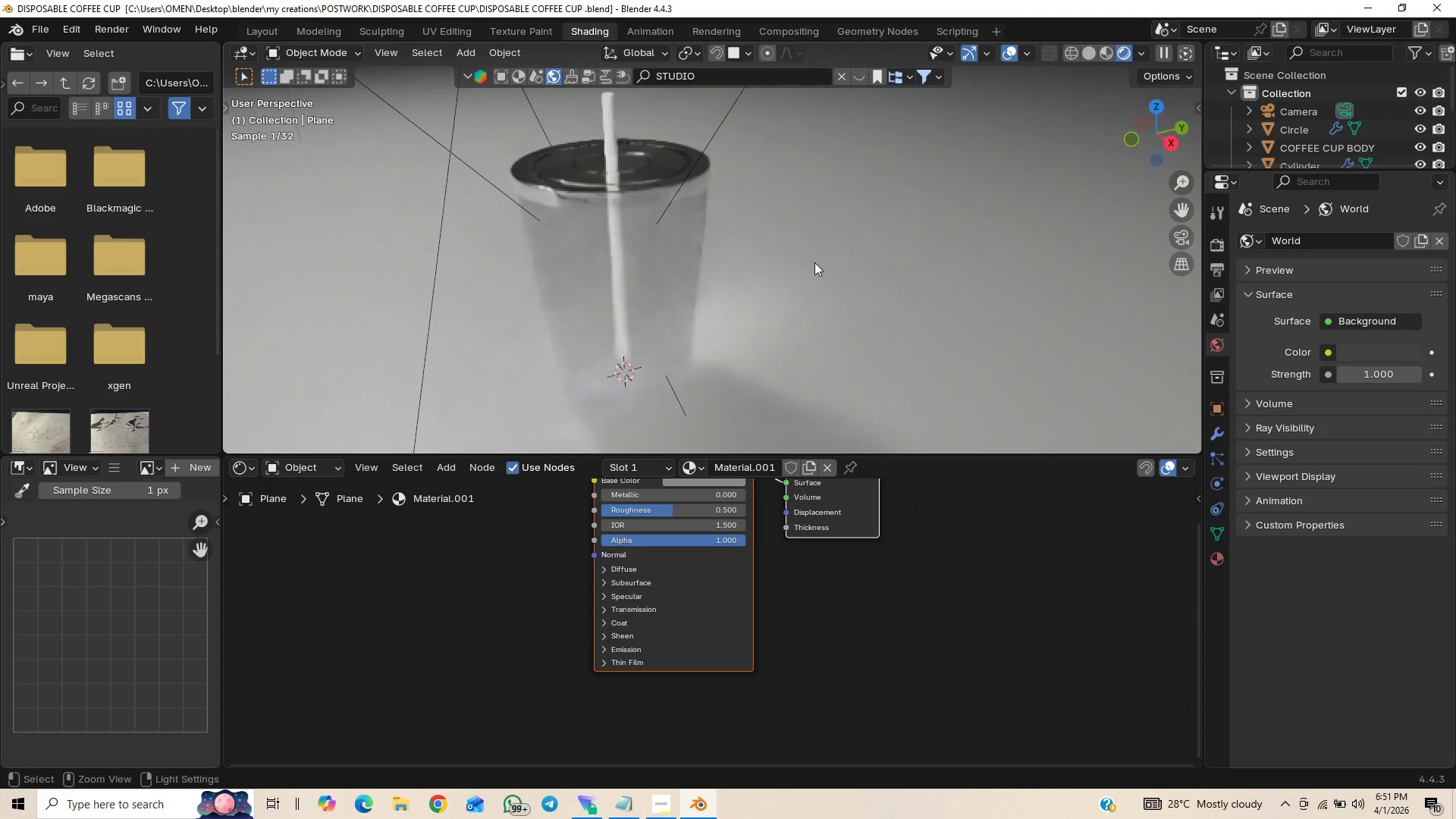 
hold_key(key=ControlLeft, duration=0.59)
 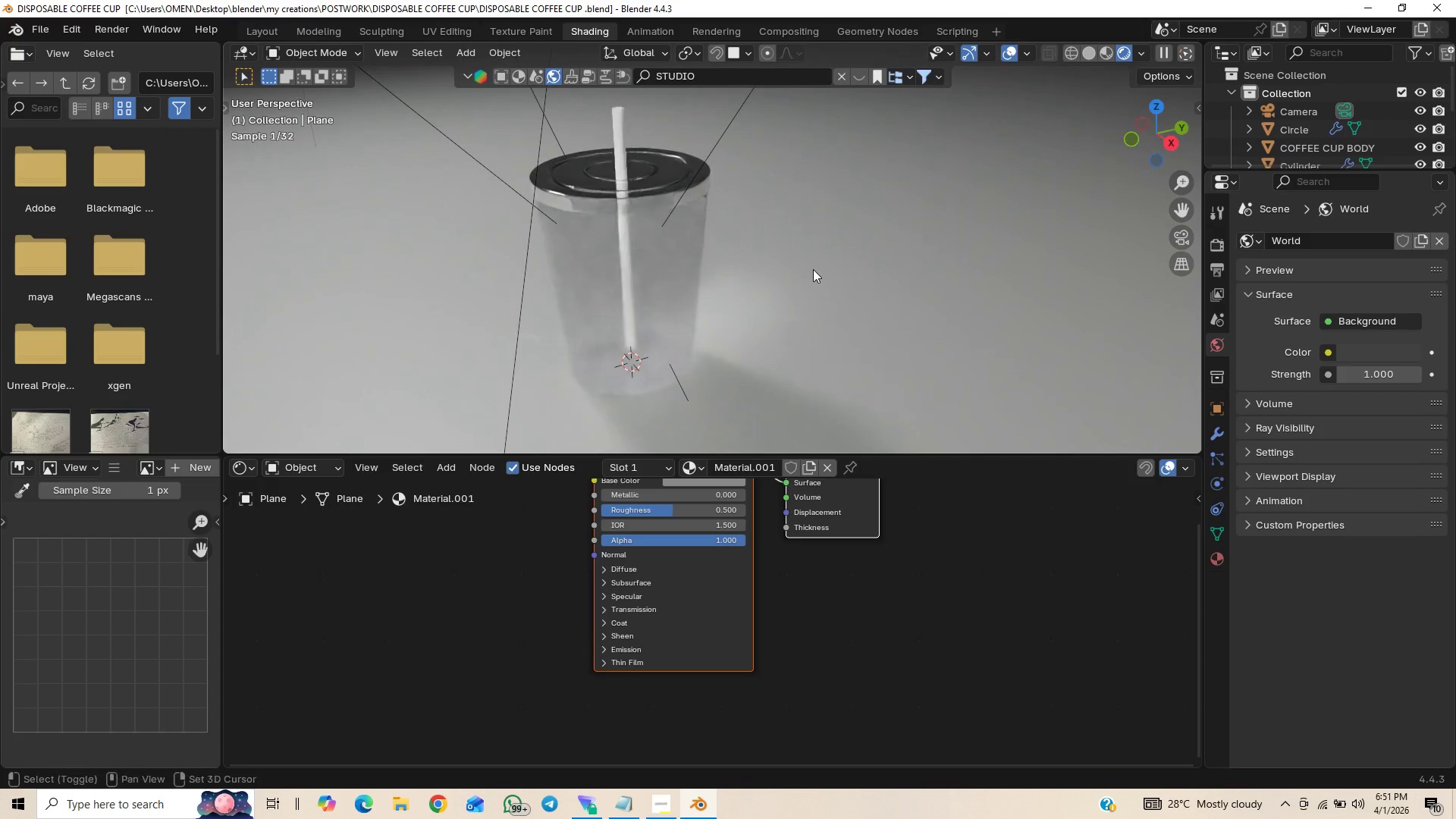 
hold_key(key=ShiftLeft, duration=0.52)
 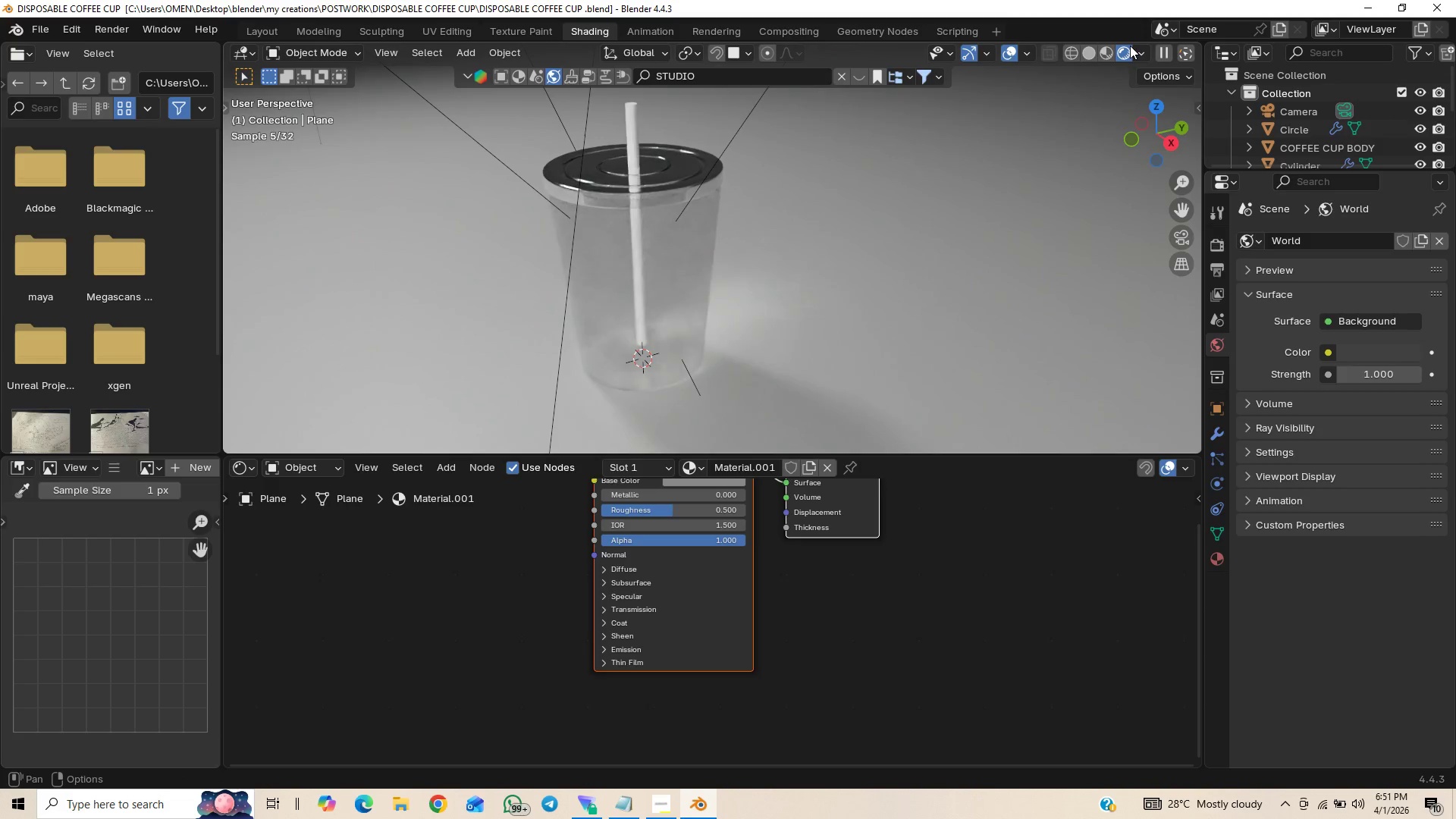 
left_click([1109, 54])
 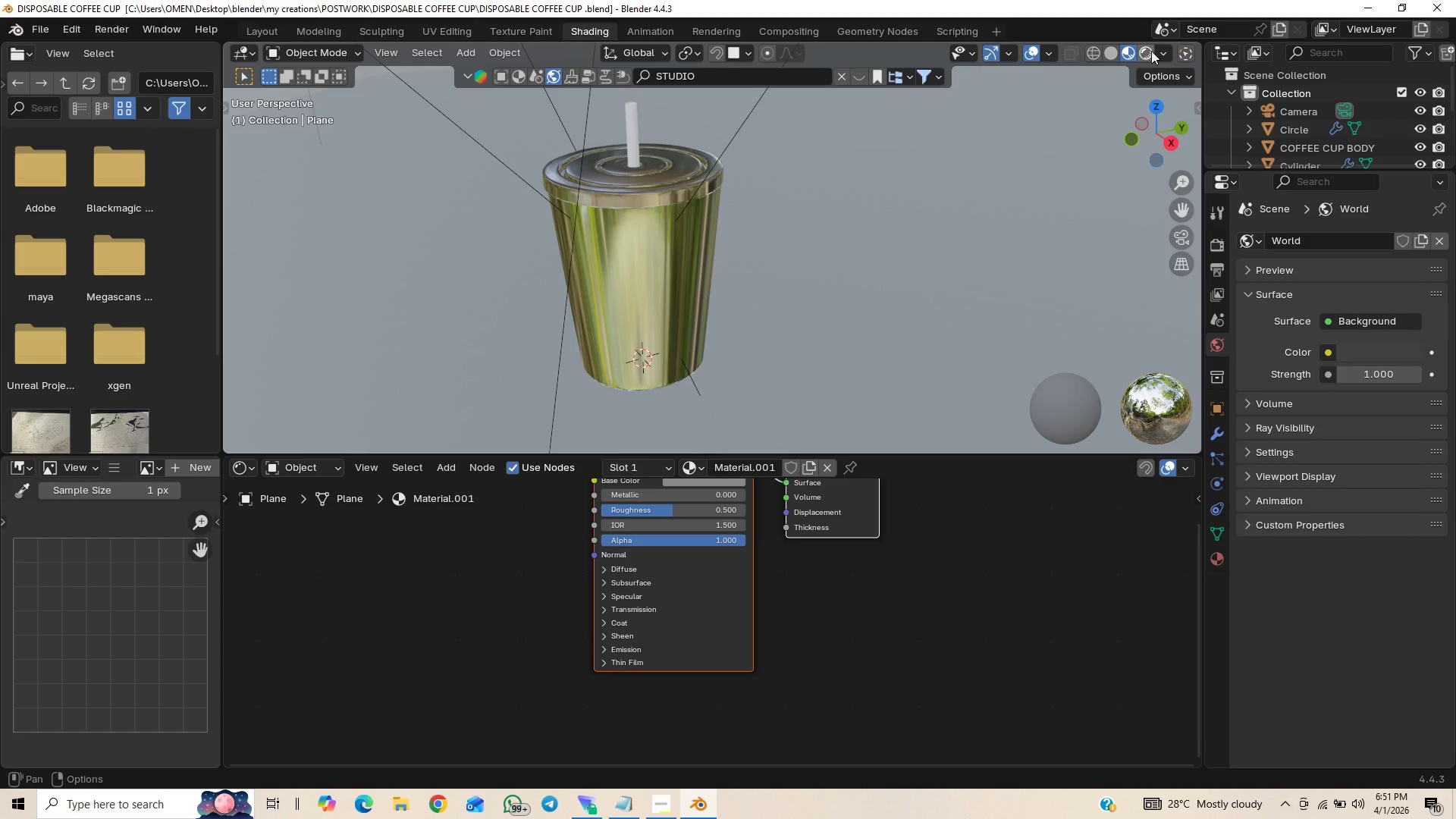 
left_click([1163, 51])
 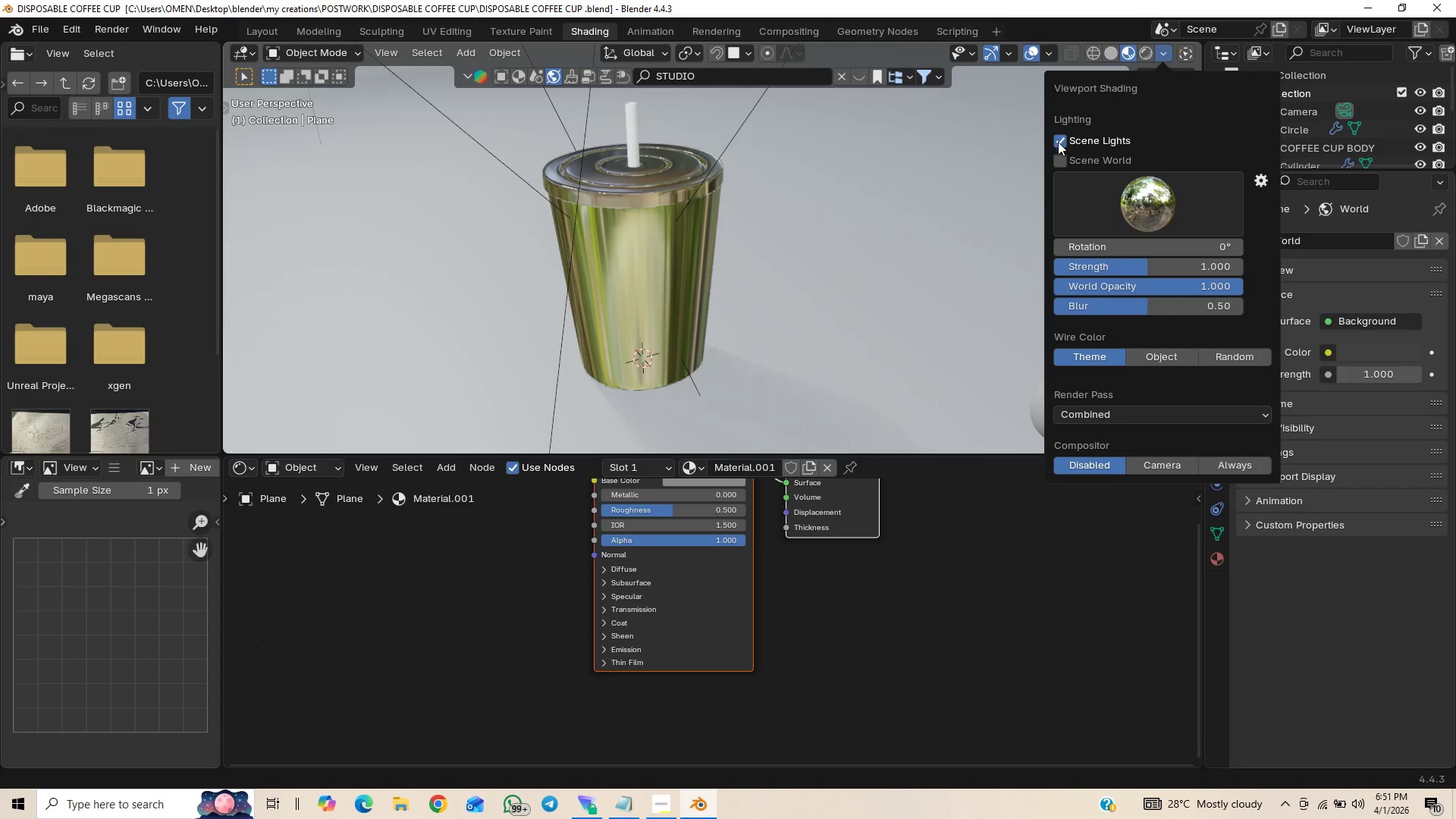 
double_click([1058, 156])
 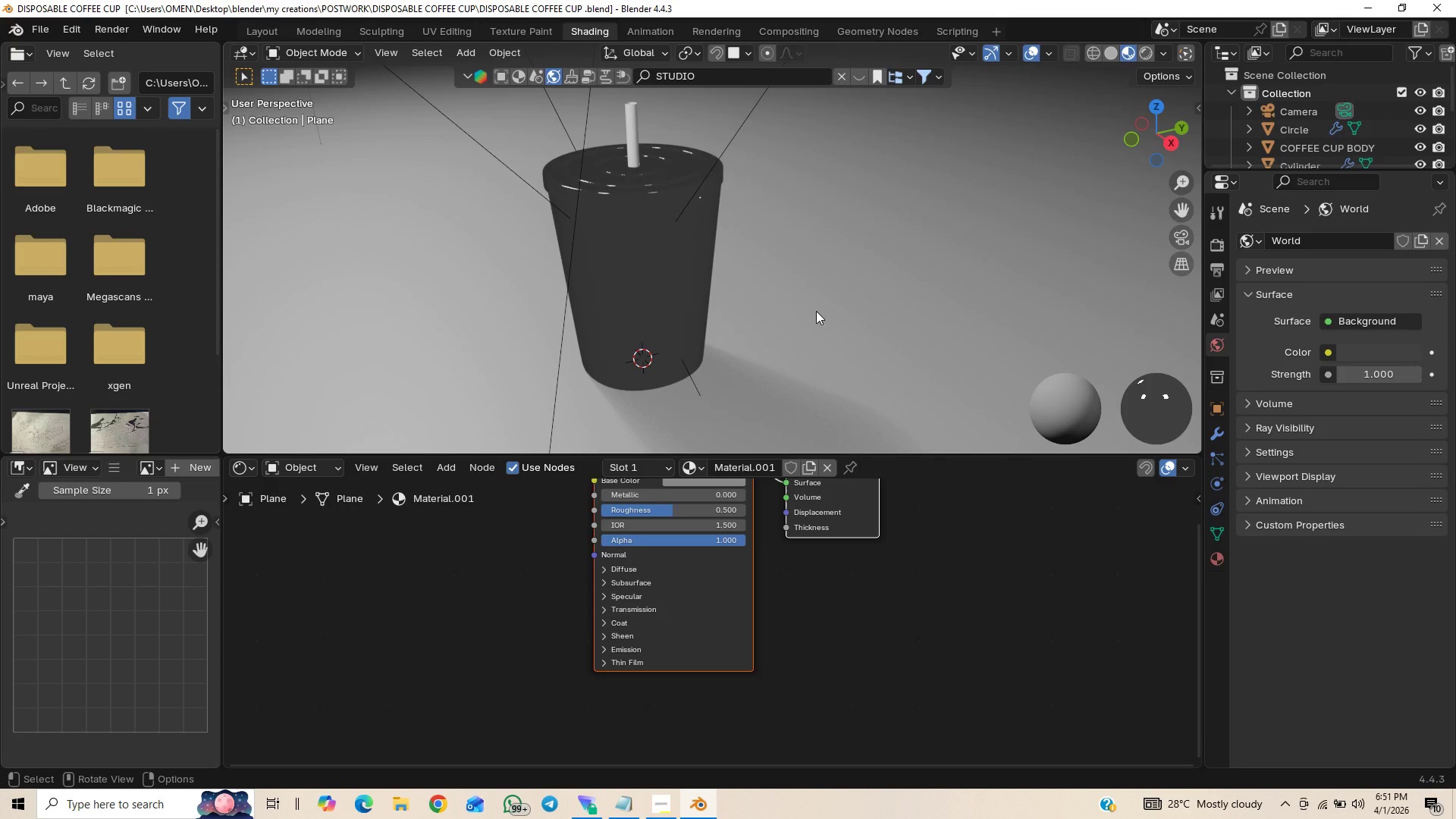 
scroll: coordinate [814, 303], scroll_direction: down, amount: 1.0
 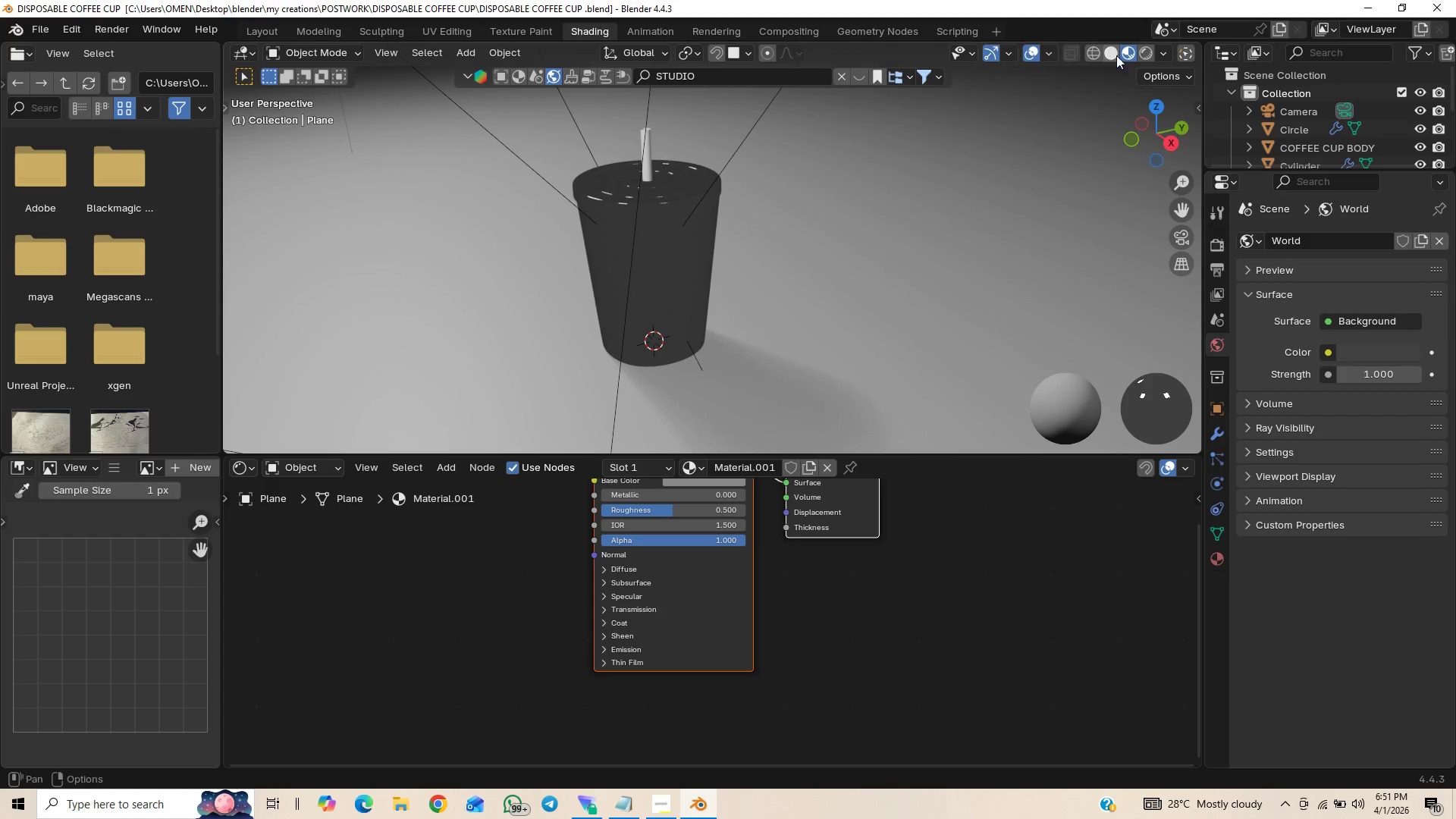 
left_click([1144, 47])
 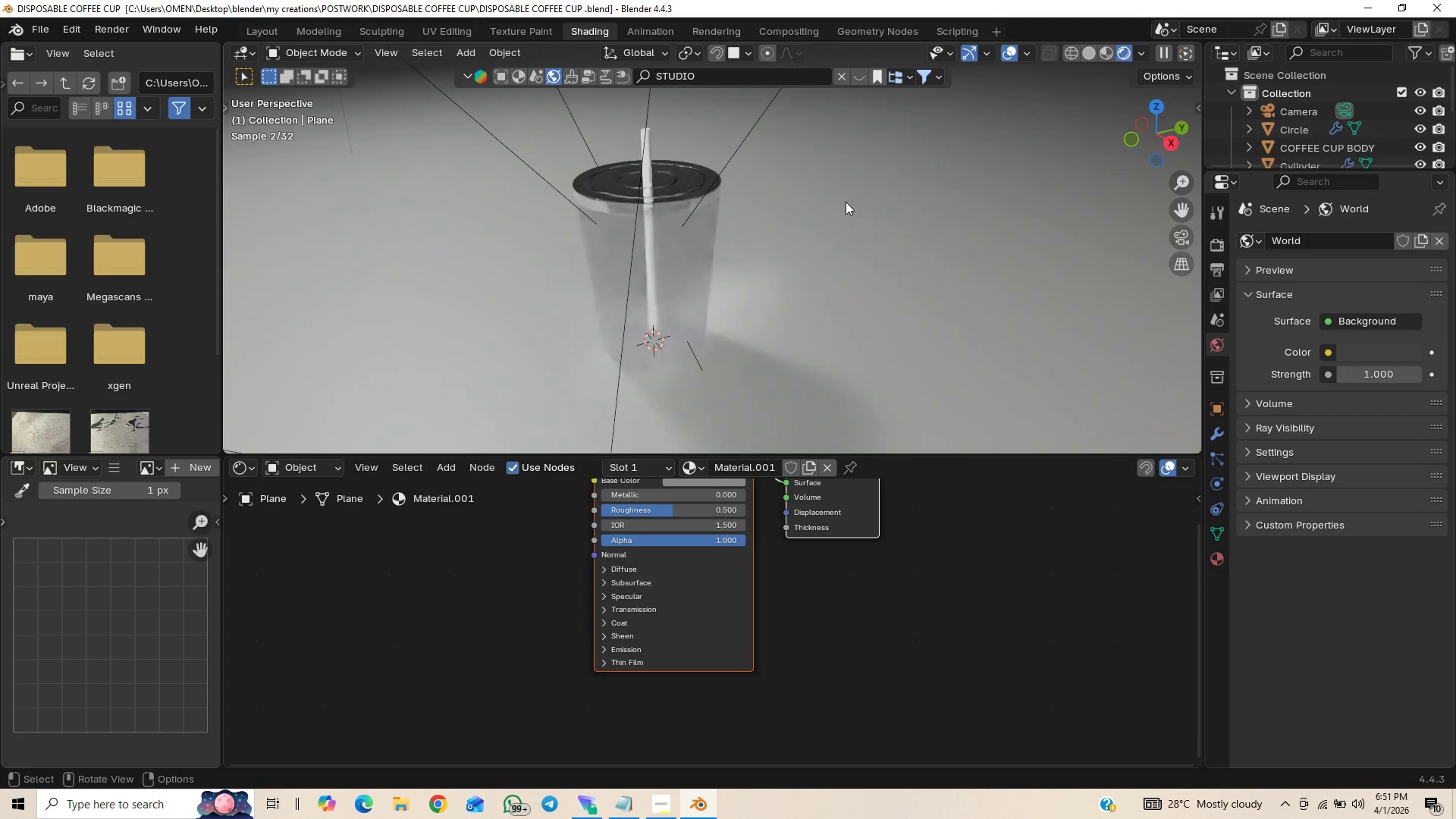 
key(Control+S)
 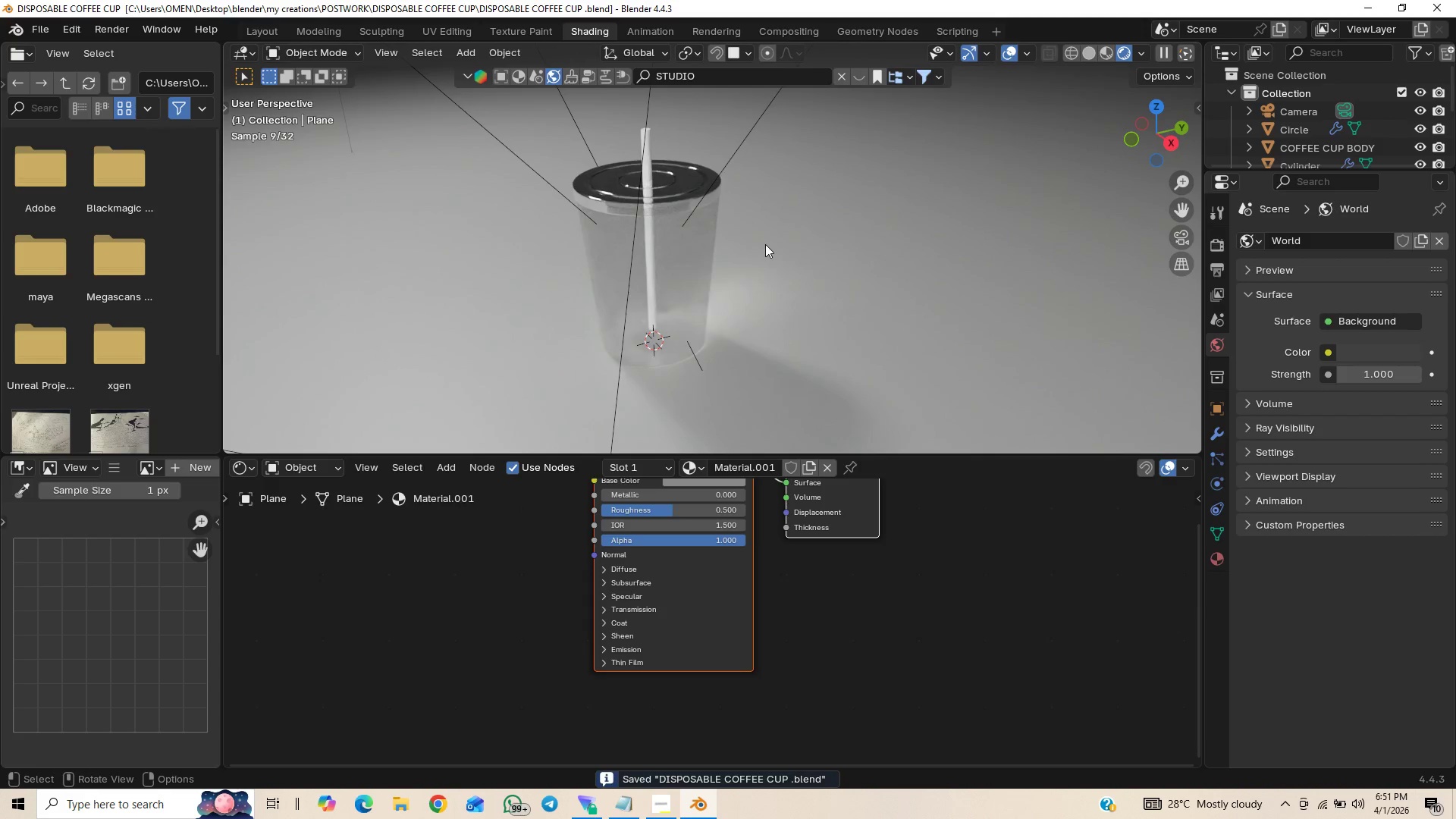 
hold_key(key=ShiftLeft, duration=0.62)
 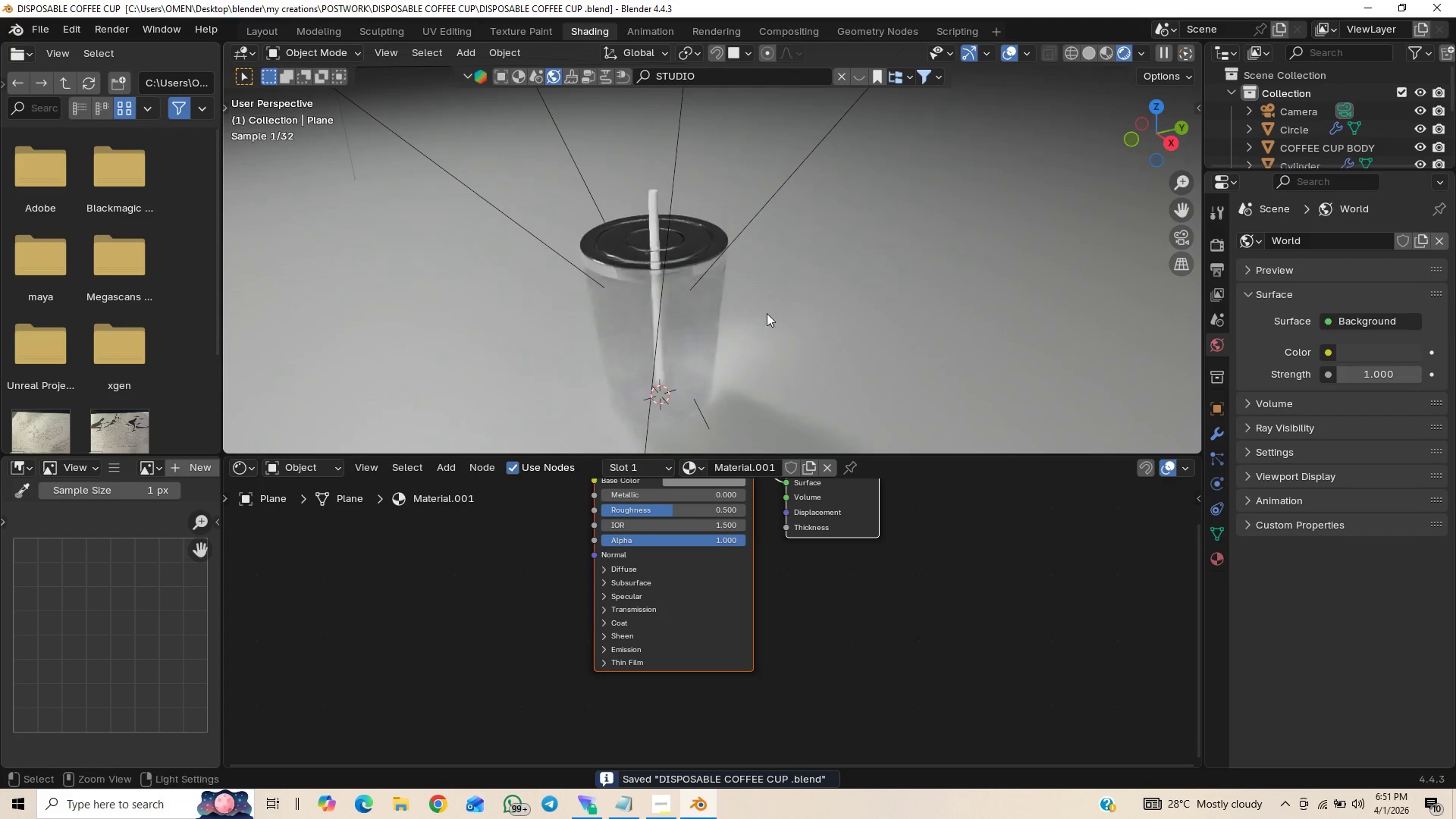 
hold_key(key=ControlLeft, duration=1.09)
scroll: coordinate [784, 245], scroll_direction: up, amount: 2.0
 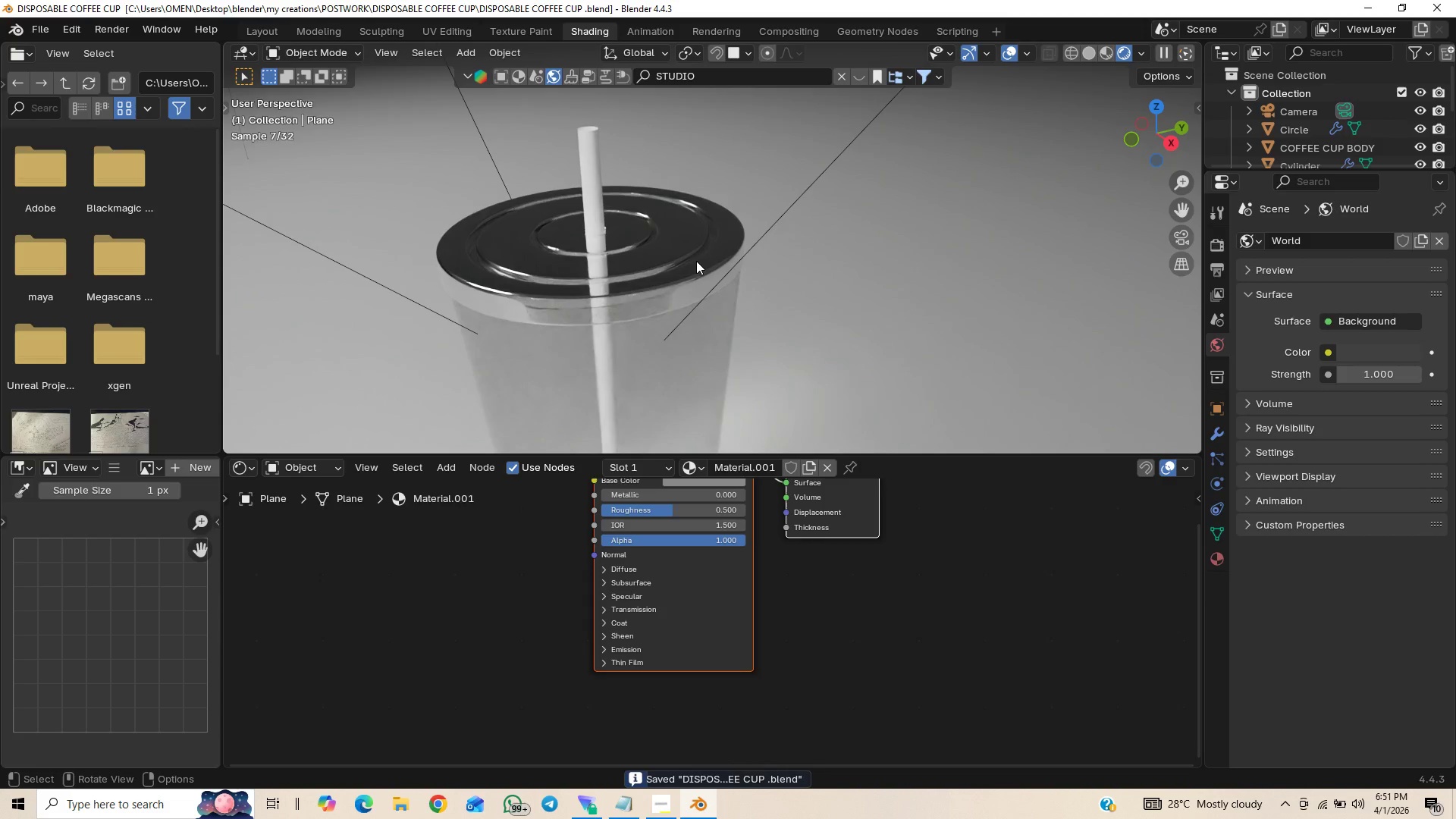 
left_click([696, 261])
 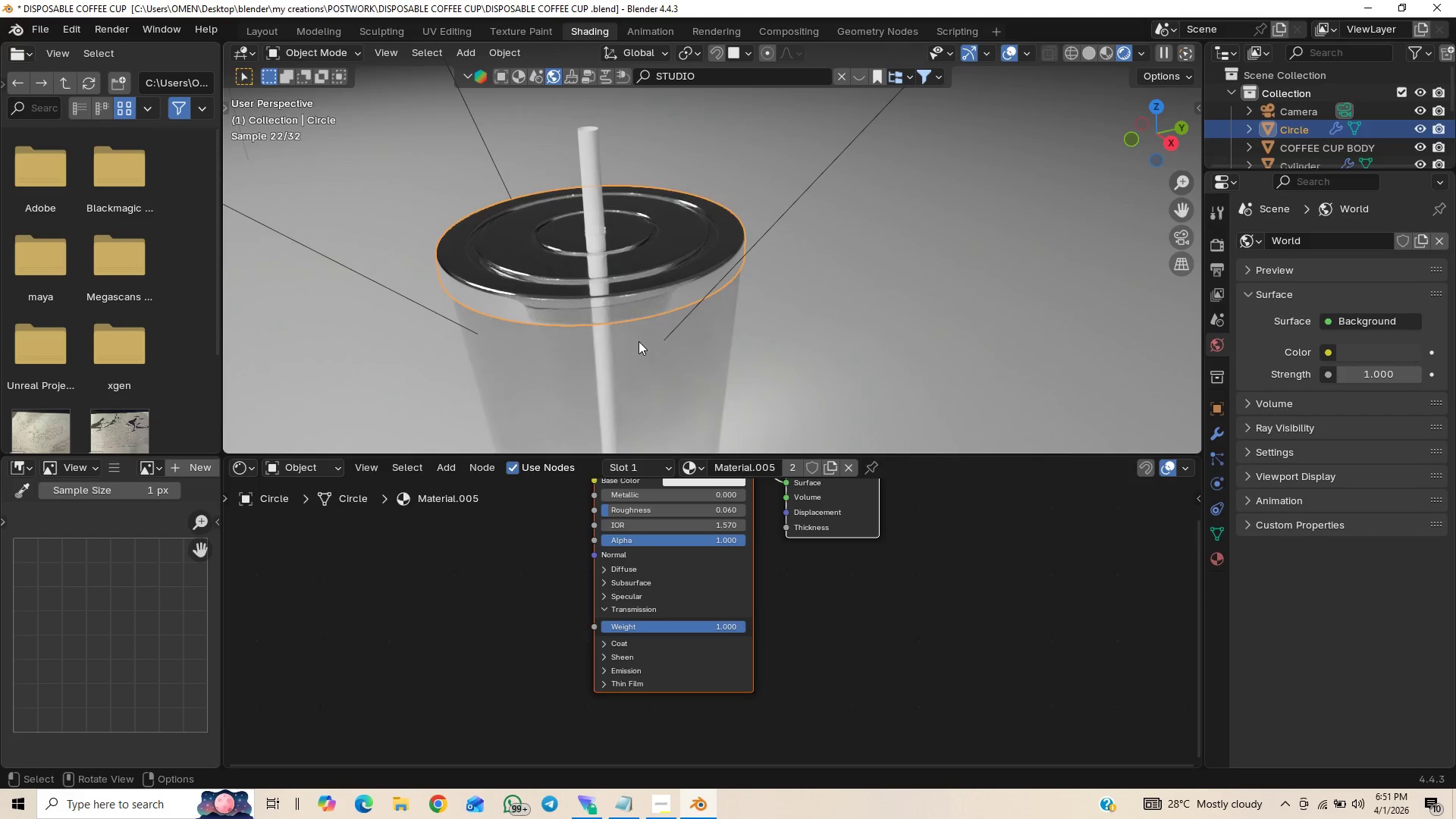 
scroll: coordinate [807, 303], scroll_direction: down, amount: 4.0
 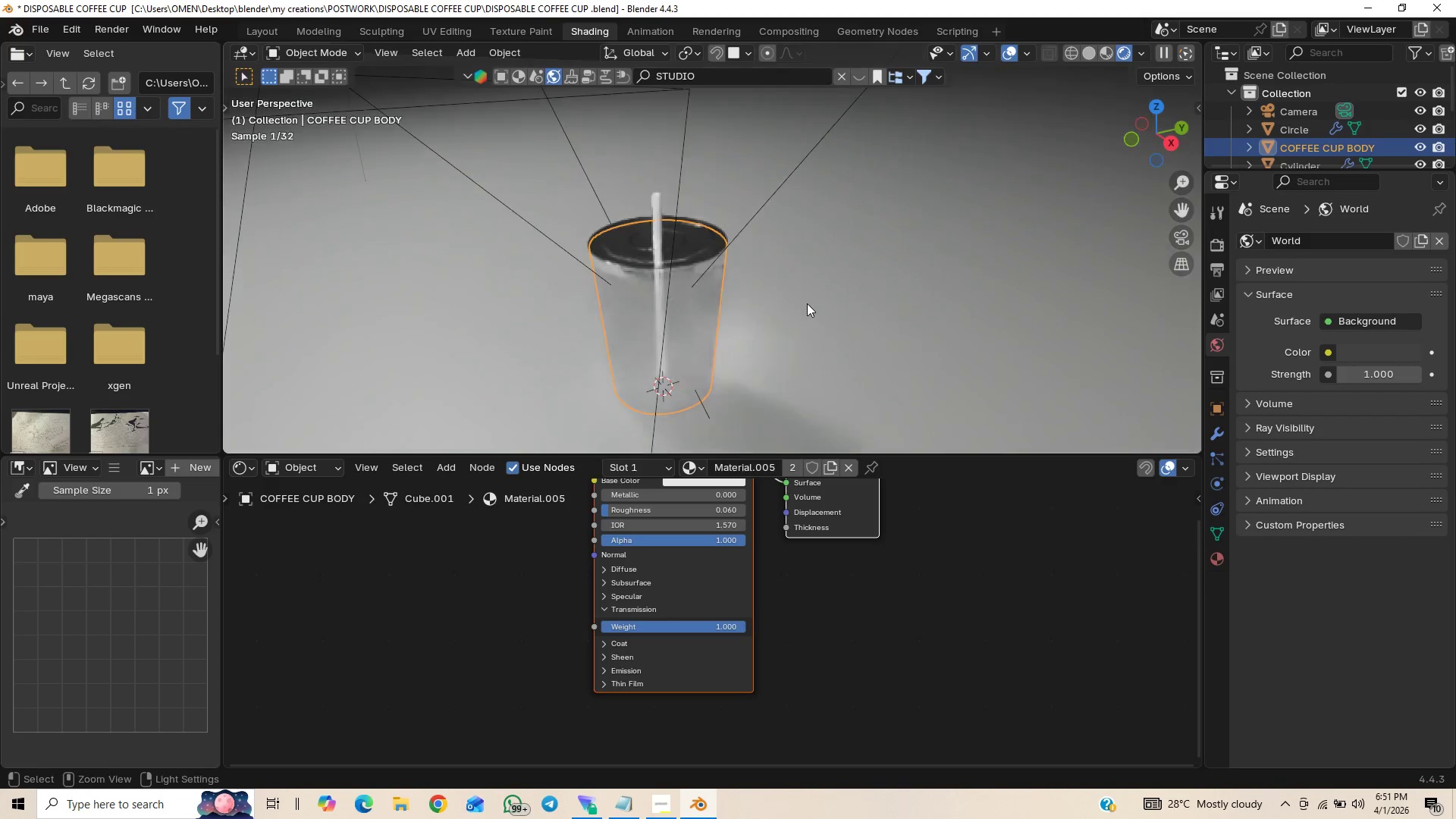 
key(Control+S)
 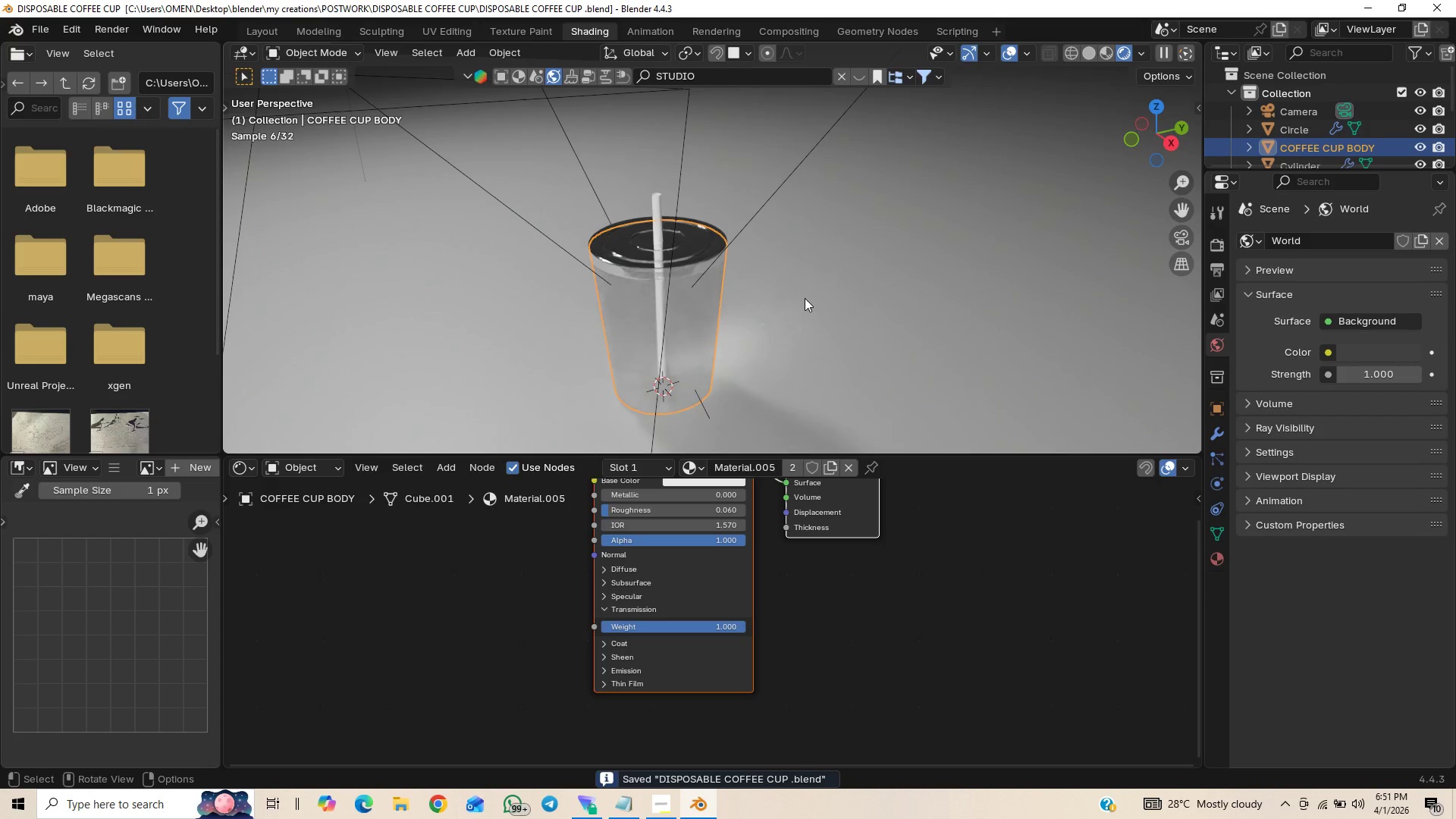 
hold_key(key=ShiftLeft, duration=1.5)
 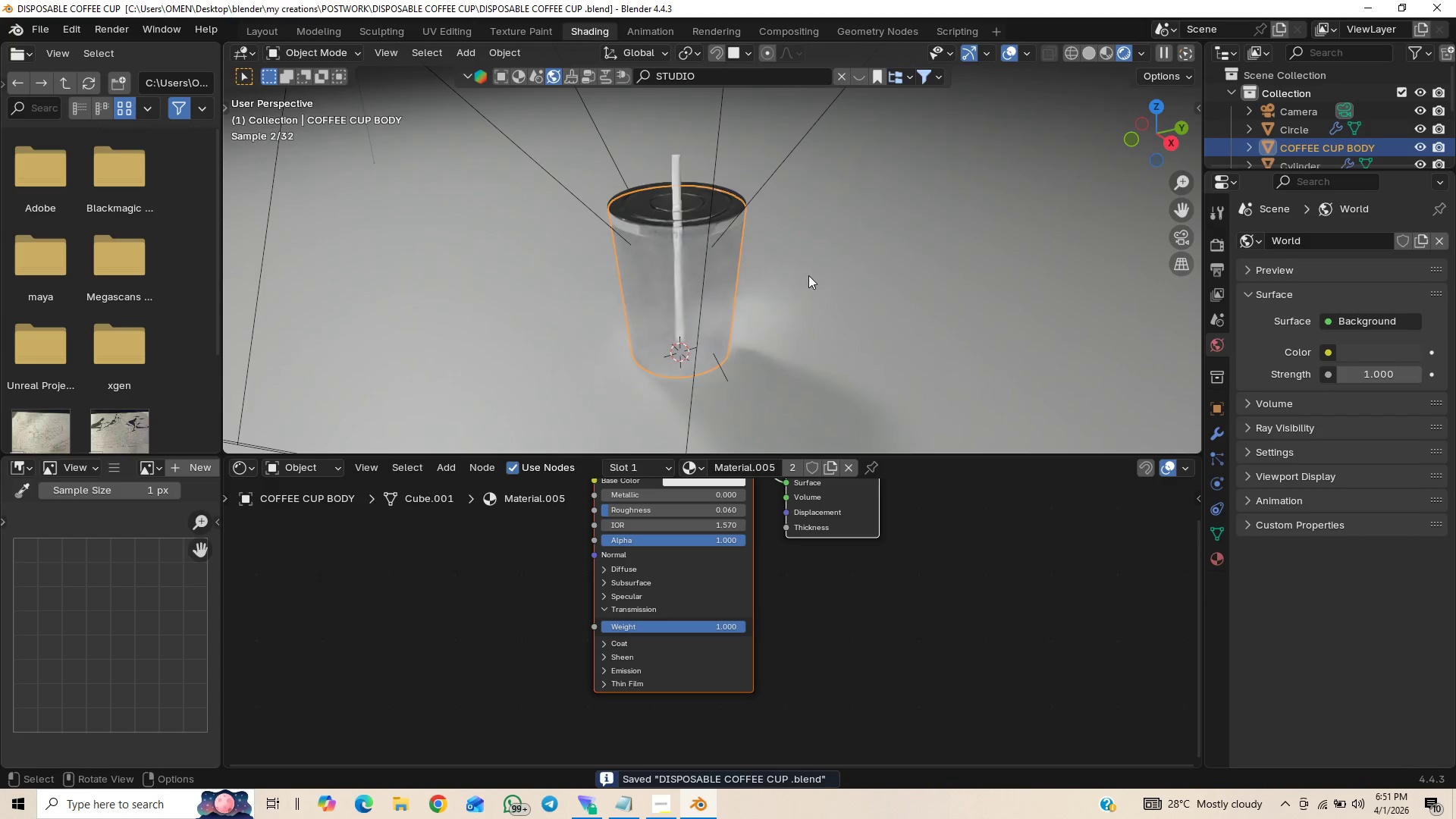 
key(Control+S)
 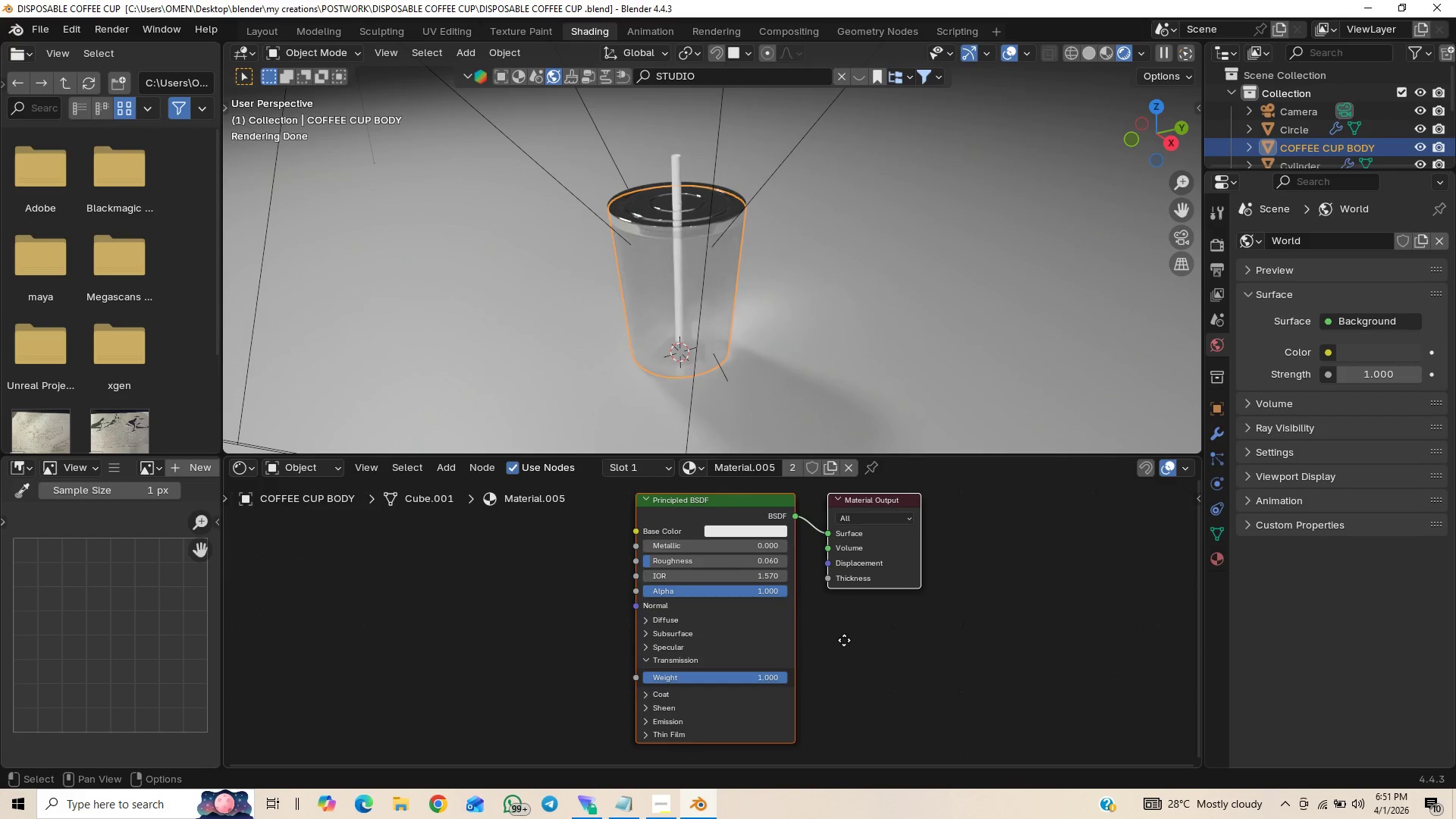 
wait(7.45)
 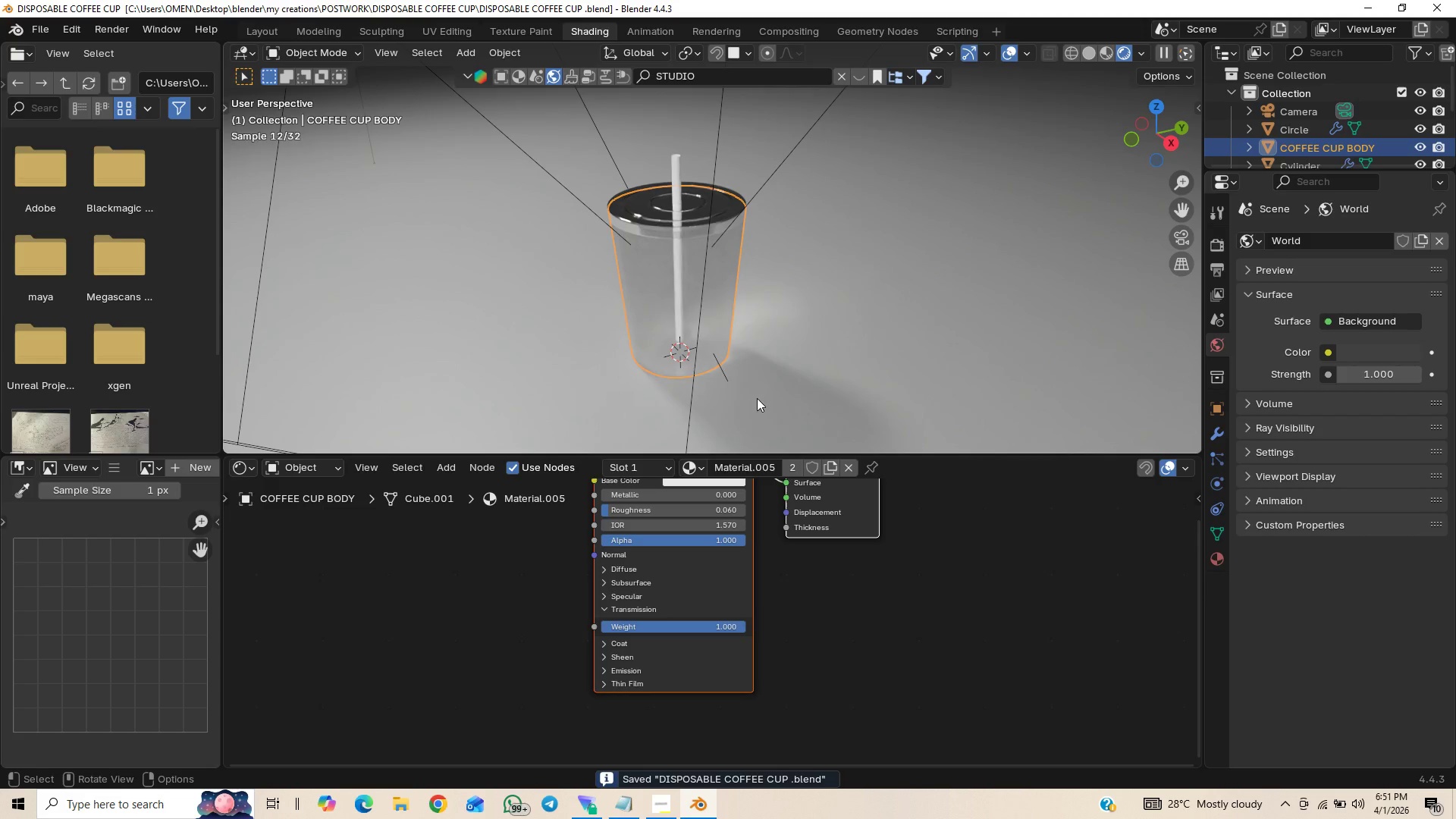 
key(Shift+A)
 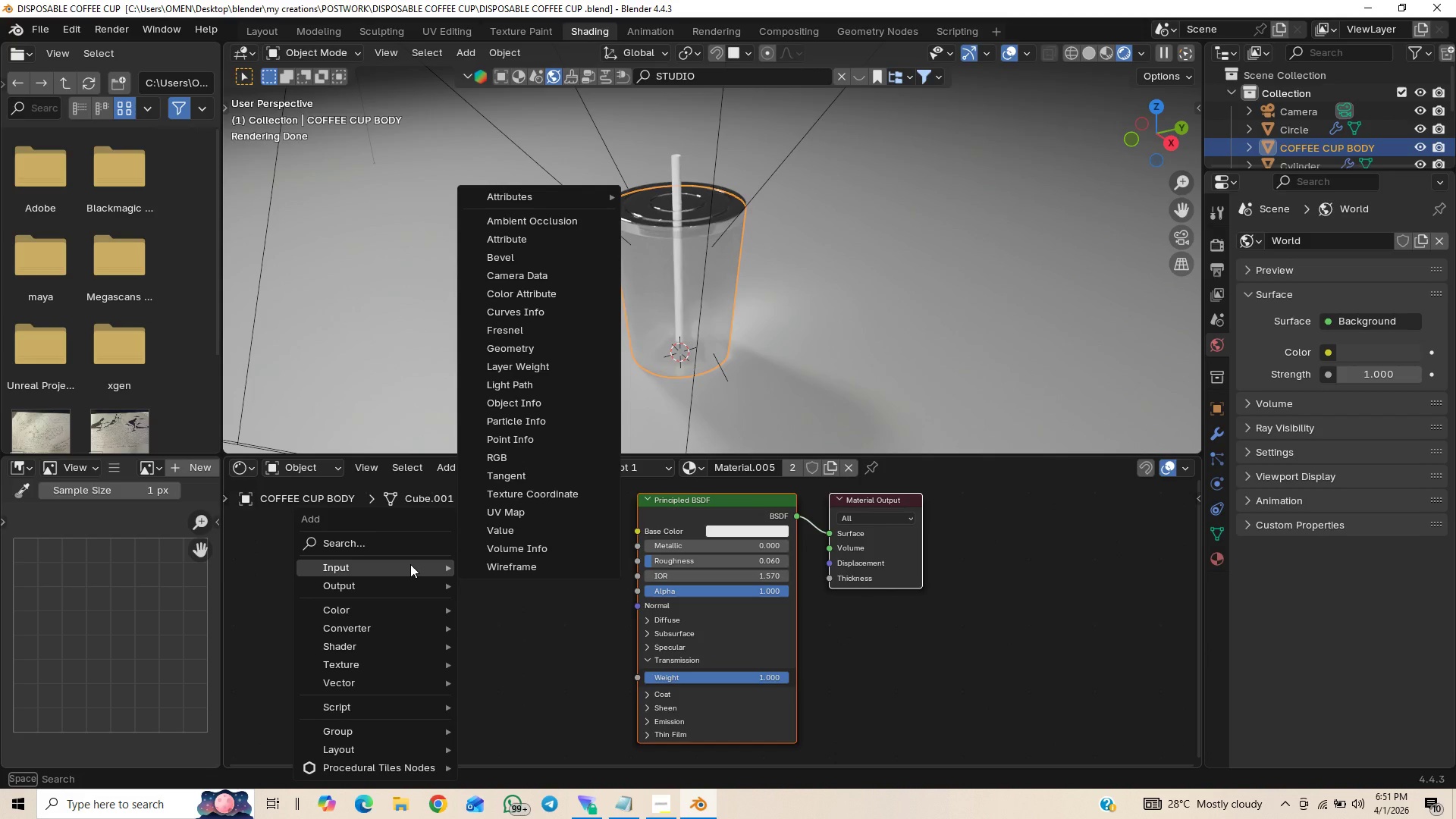 
type(noi)
 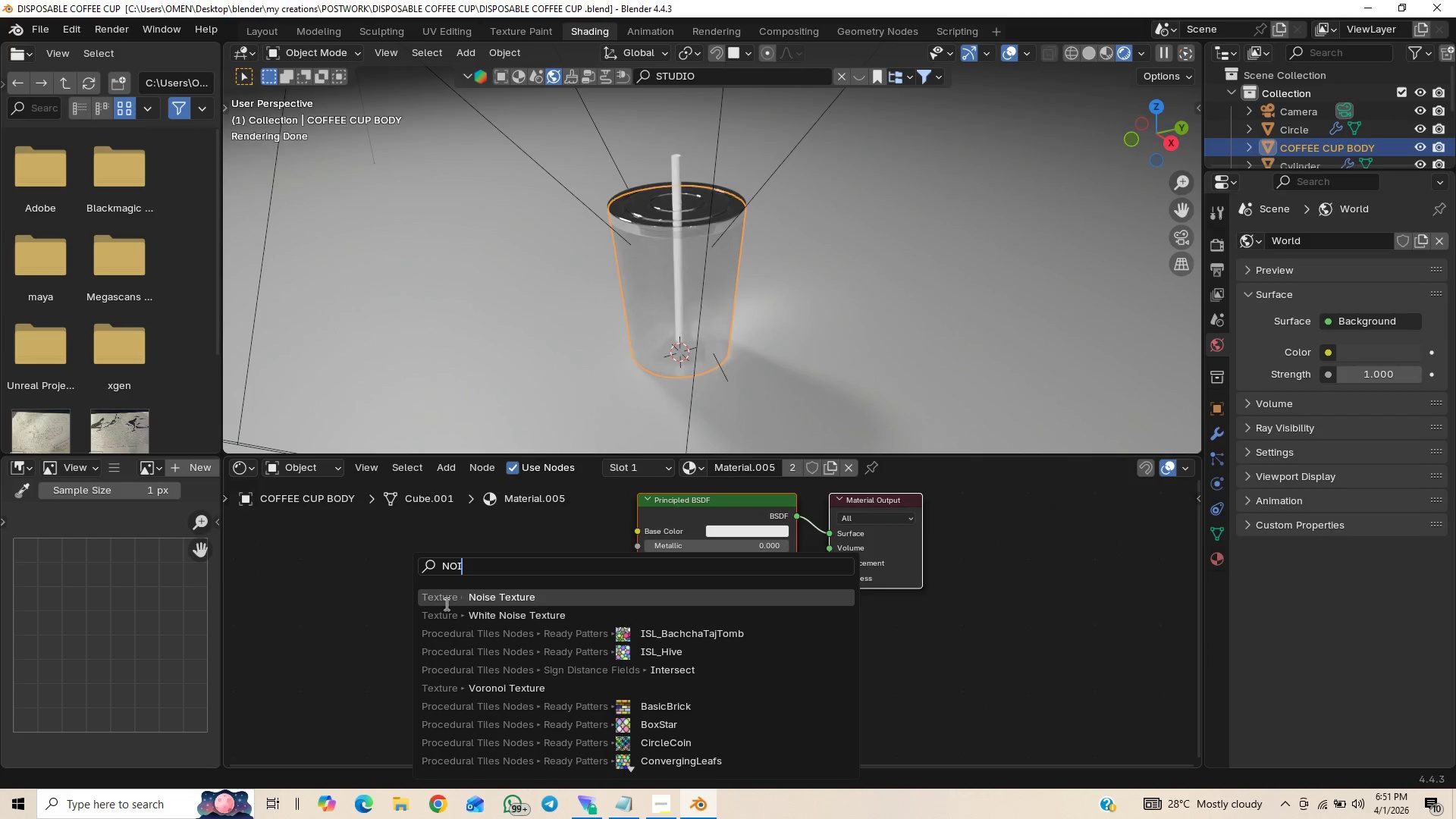 
left_click([445, 593])
 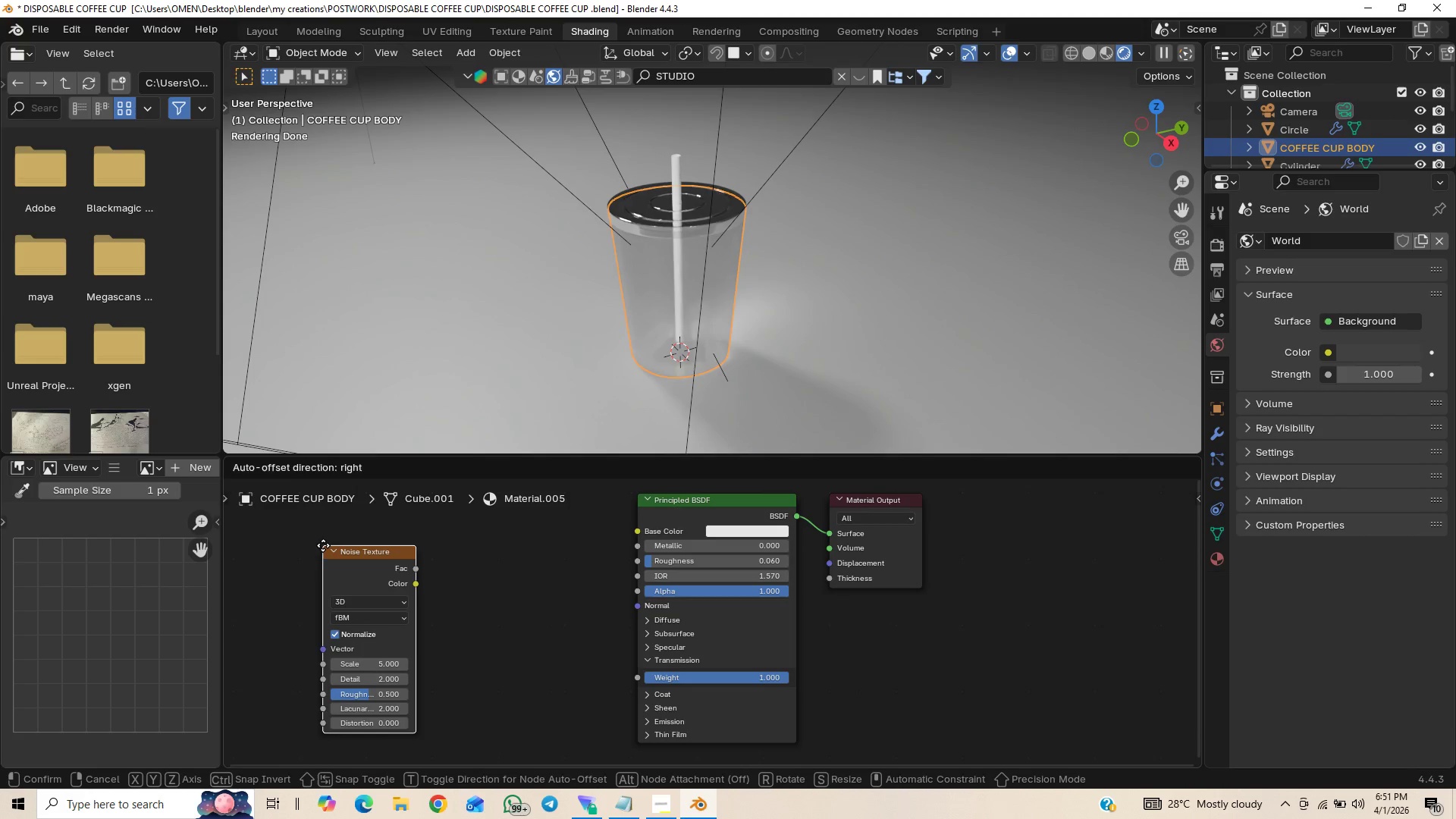 
left_click([322, 542])
 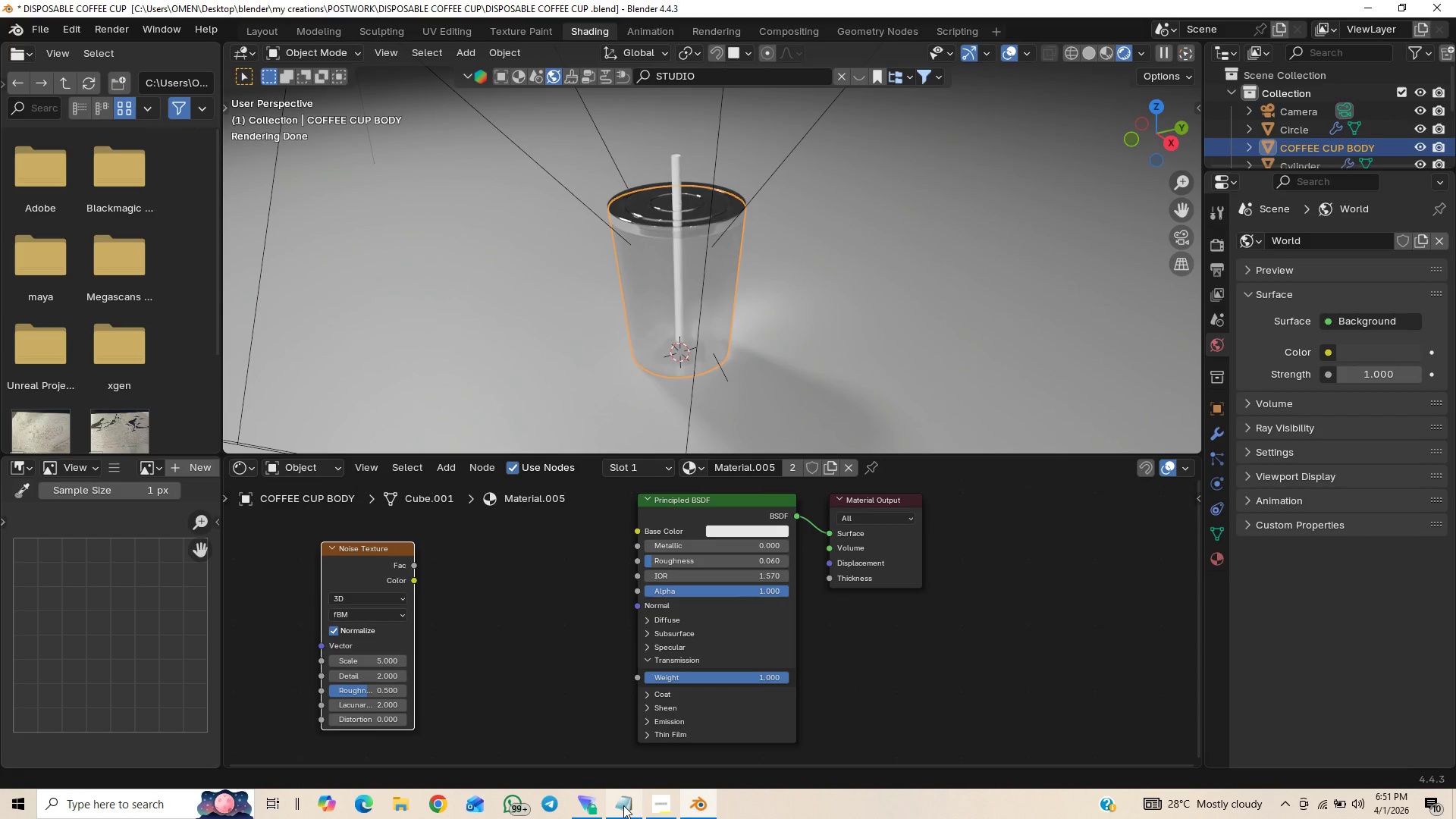 
left_click([623, 805])
 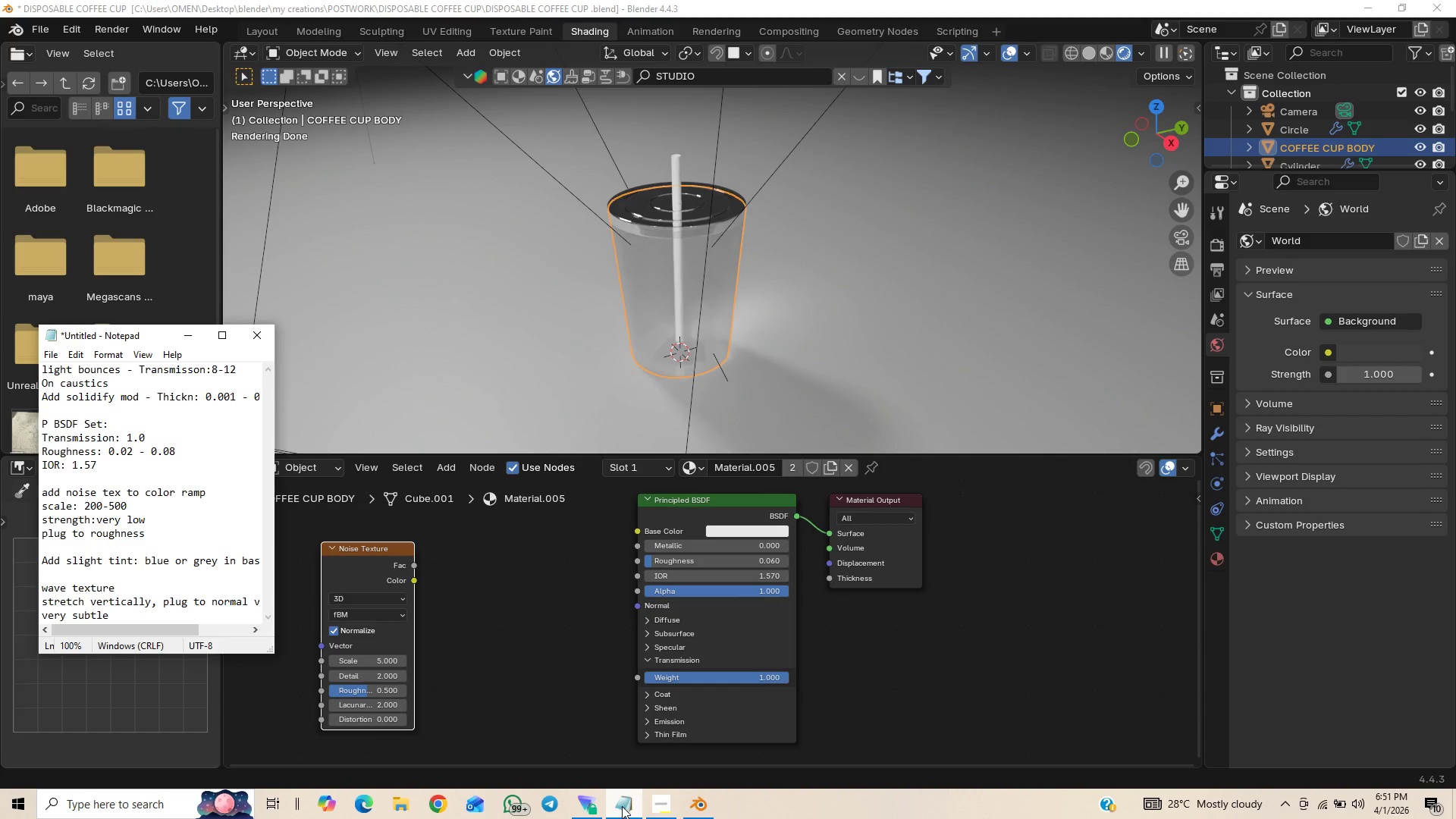 
left_click([622, 806])
 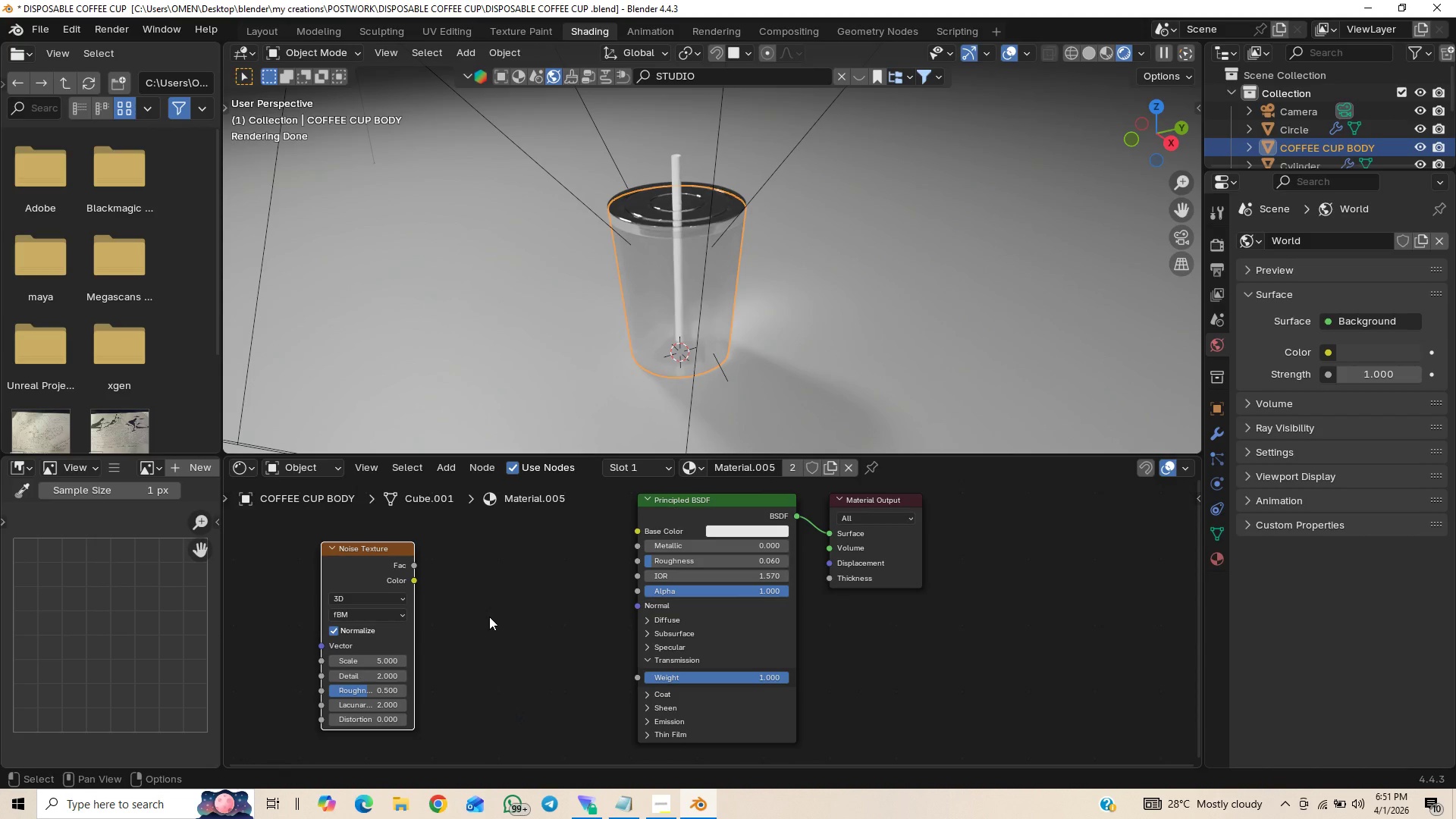 
type(Acol)
 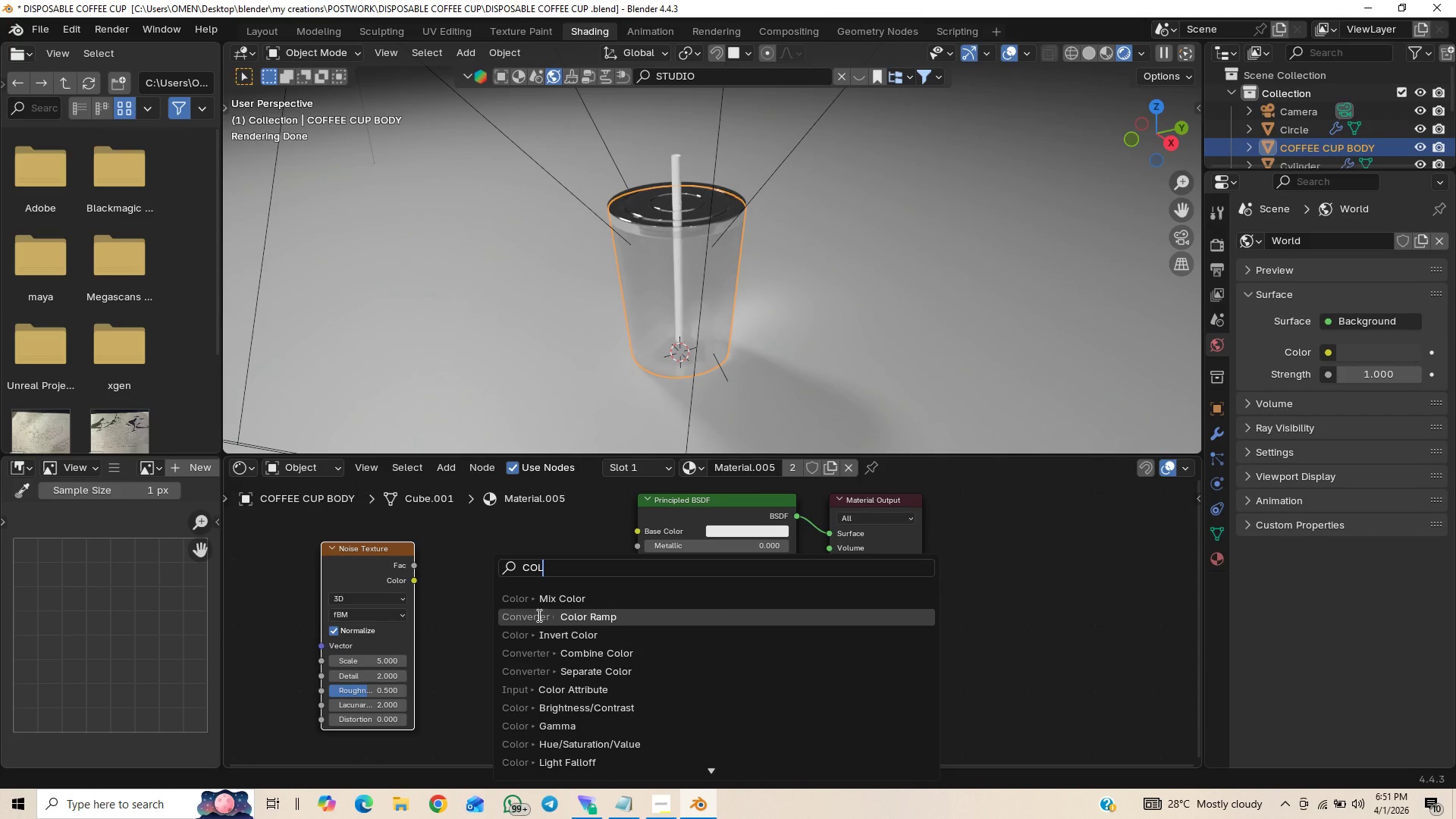 
left_click([538, 615])
 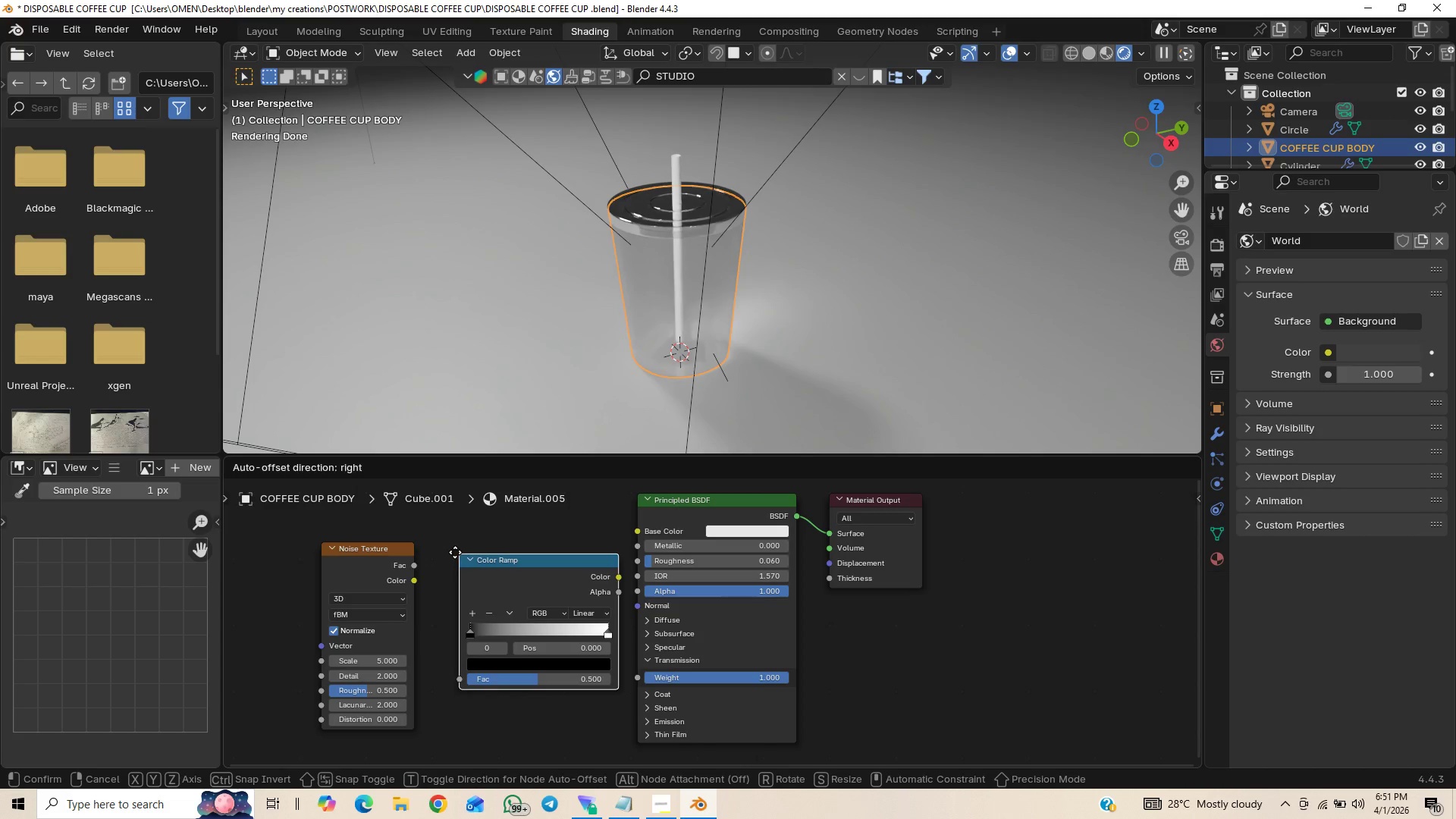 
left_click([447, 550])
 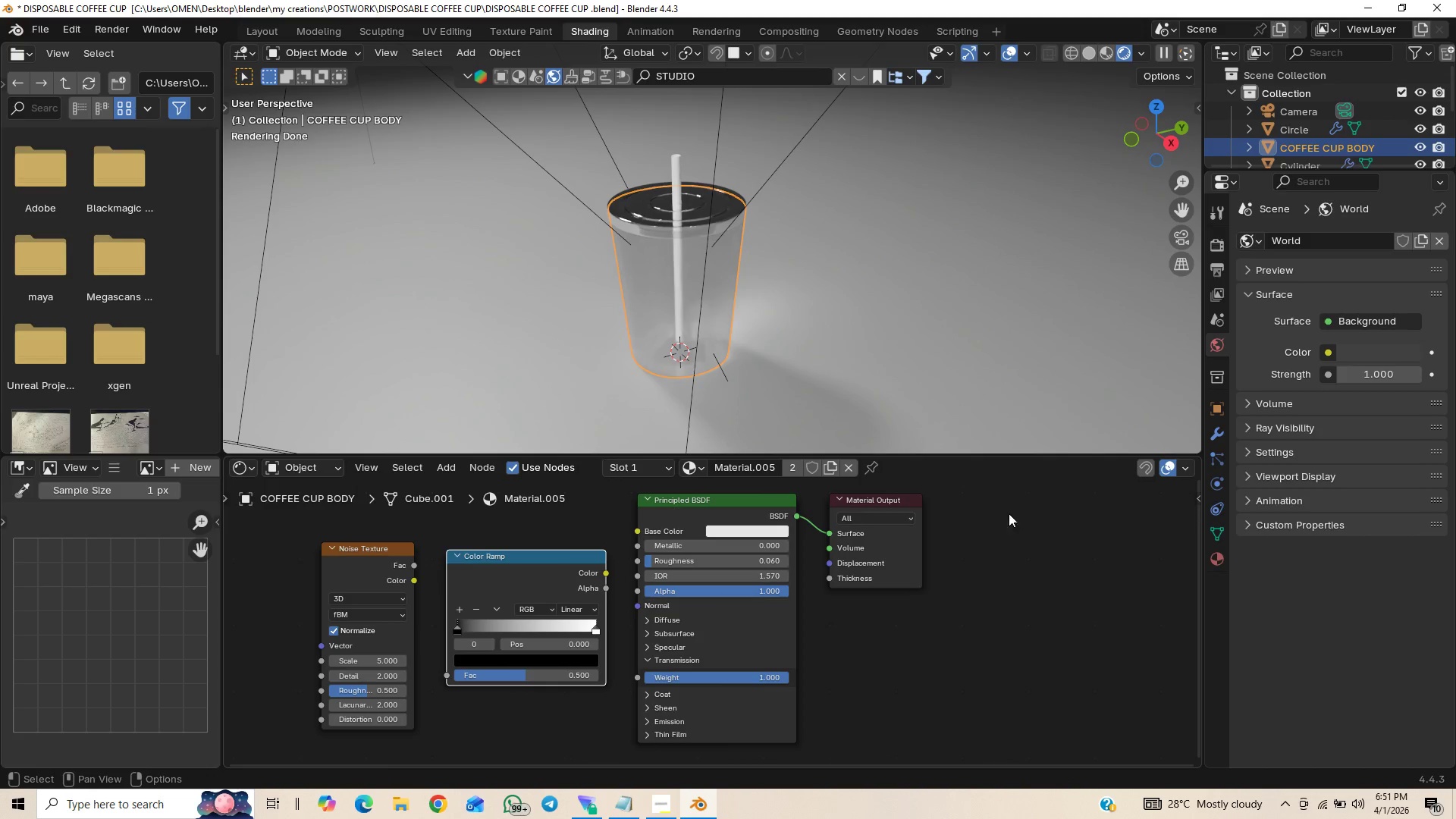 
left_click_drag(start_coordinate=[1000, 511], to_coordinate=[702, 677])
 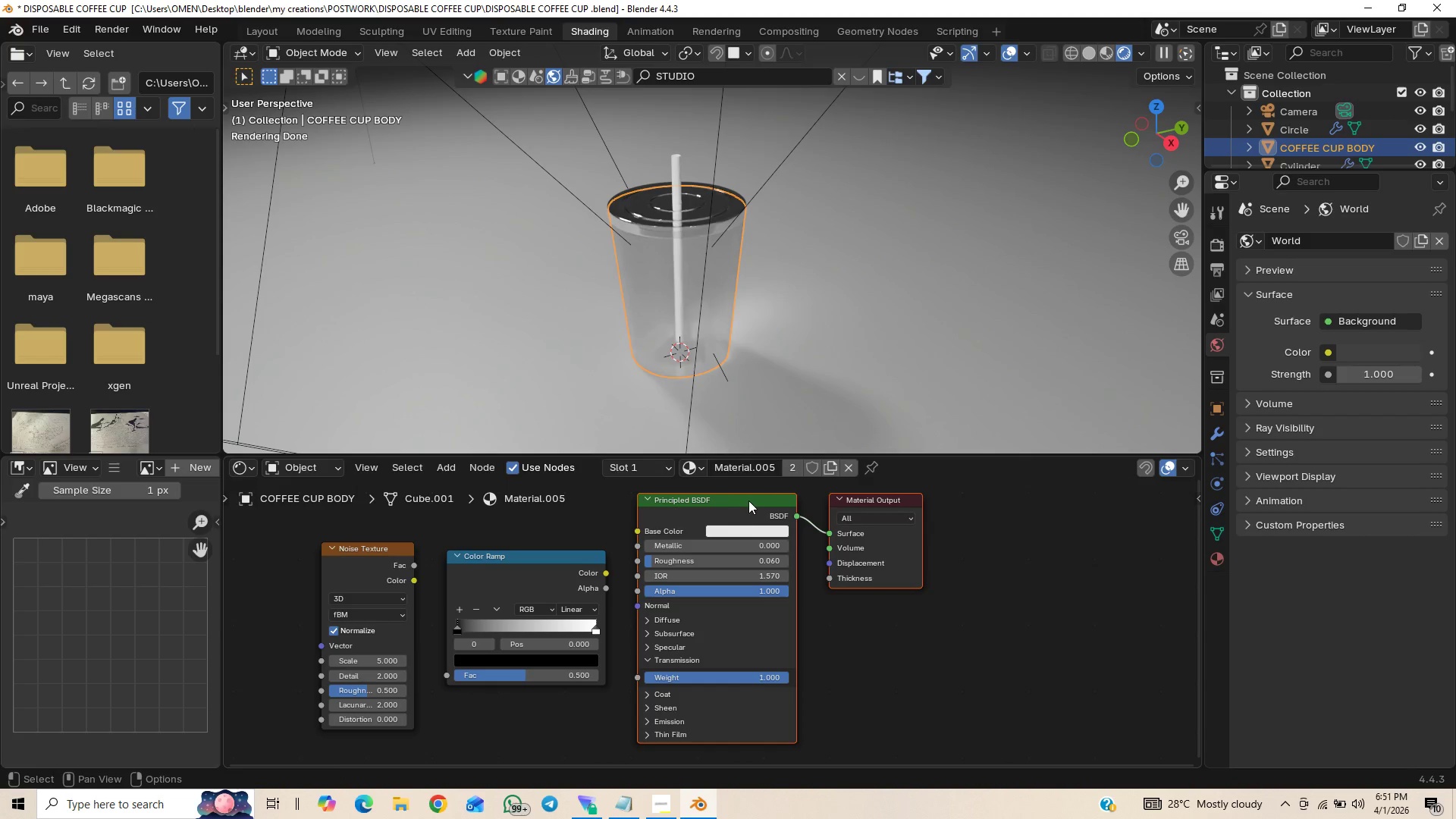 
left_click_drag(start_coordinate=[750, 498], to_coordinate=[856, 502])
 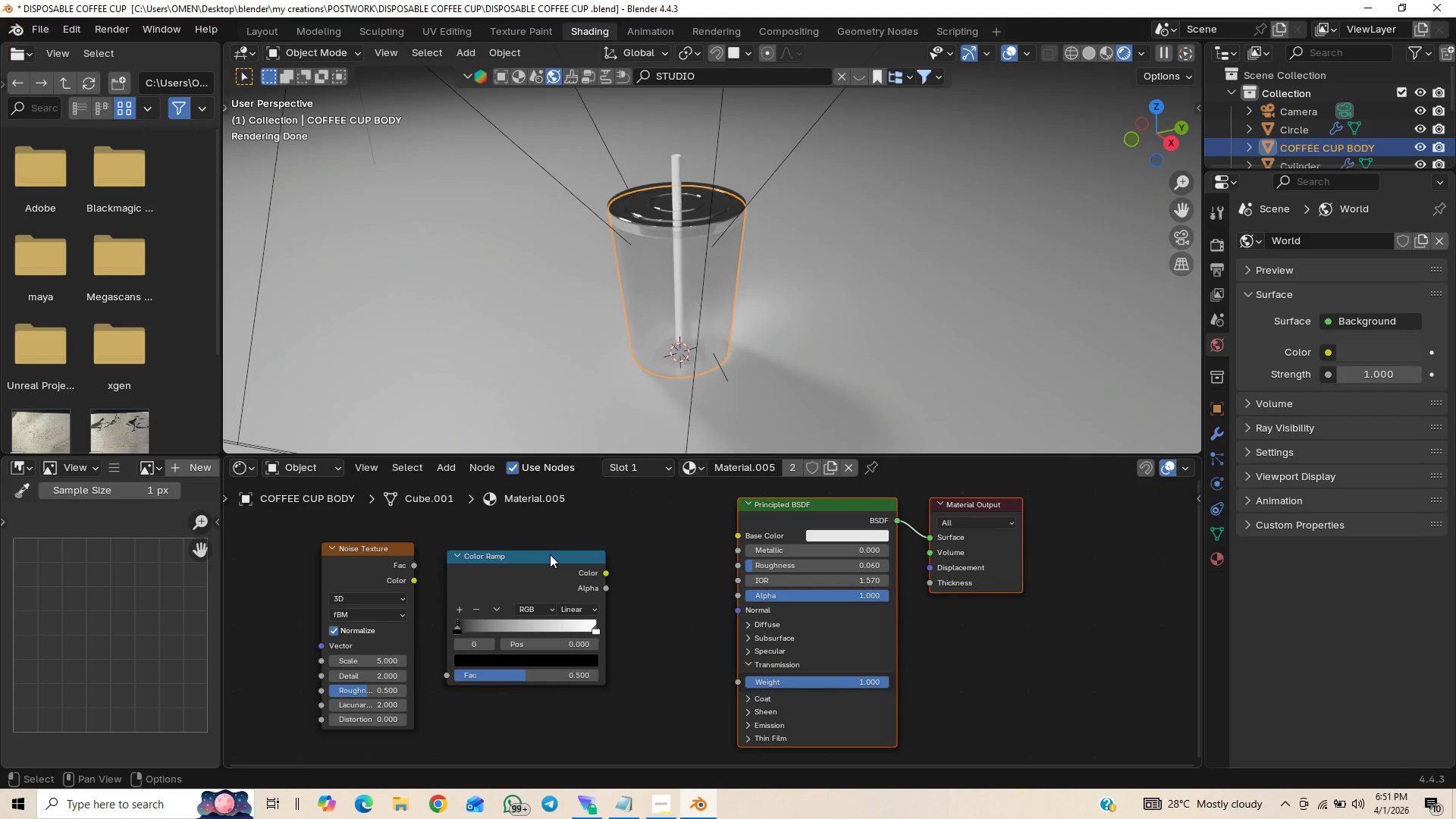 
left_click_drag(start_coordinate=[550, 554], to_coordinate=[604, 550])
 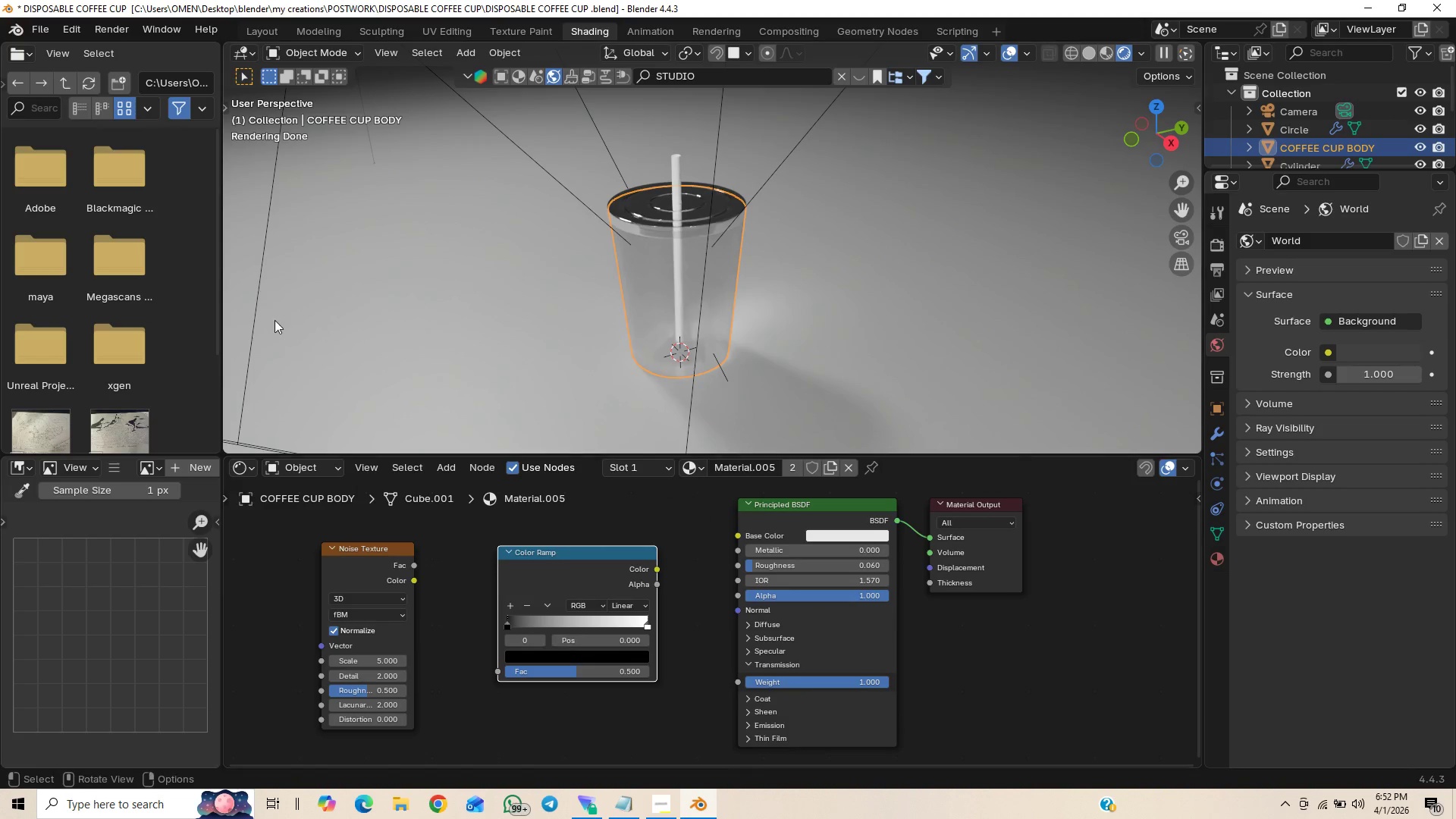 
key(Control+S)
 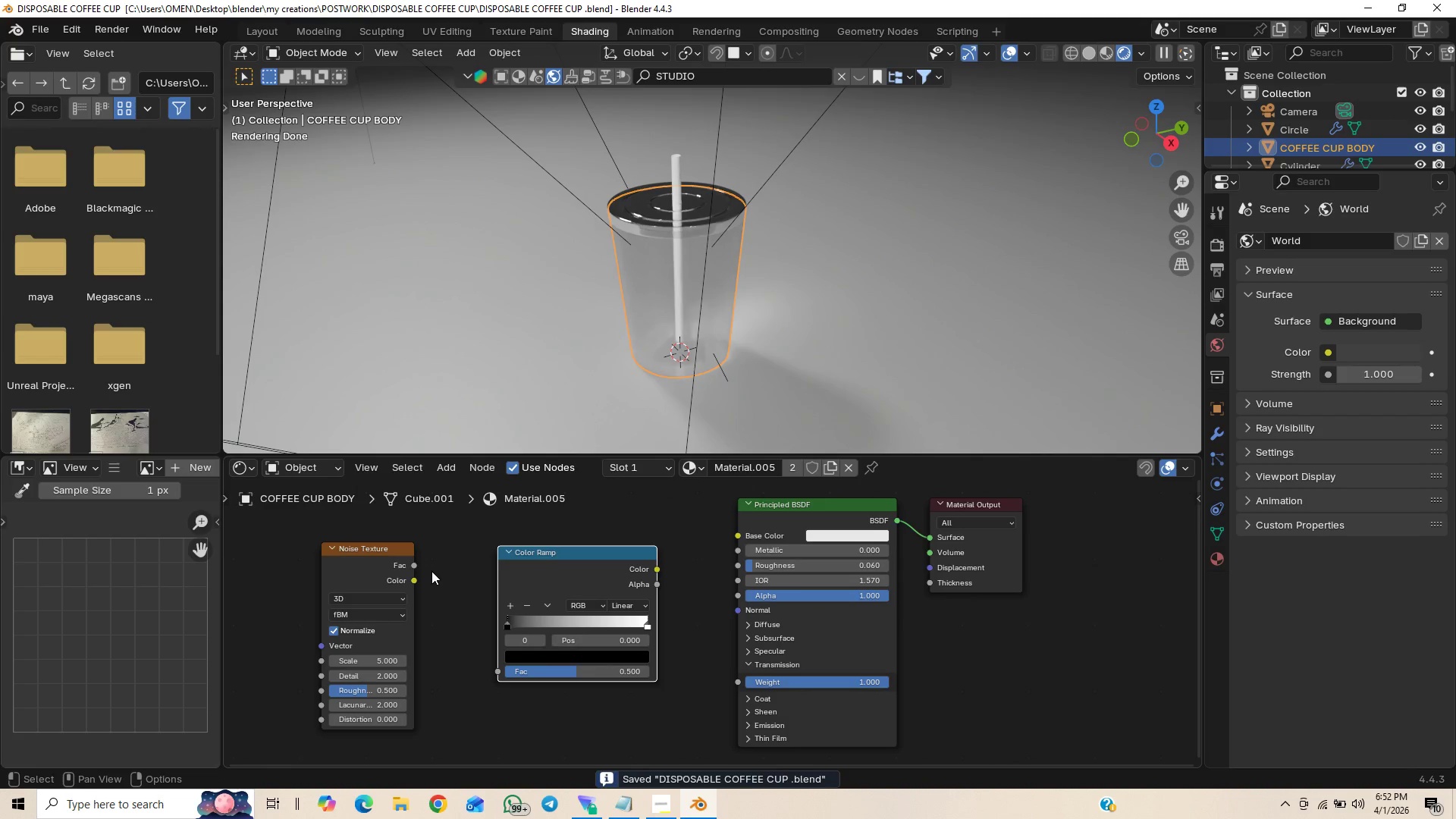 
left_click_drag(start_coordinate=[414, 561], to_coordinate=[487, 672])
 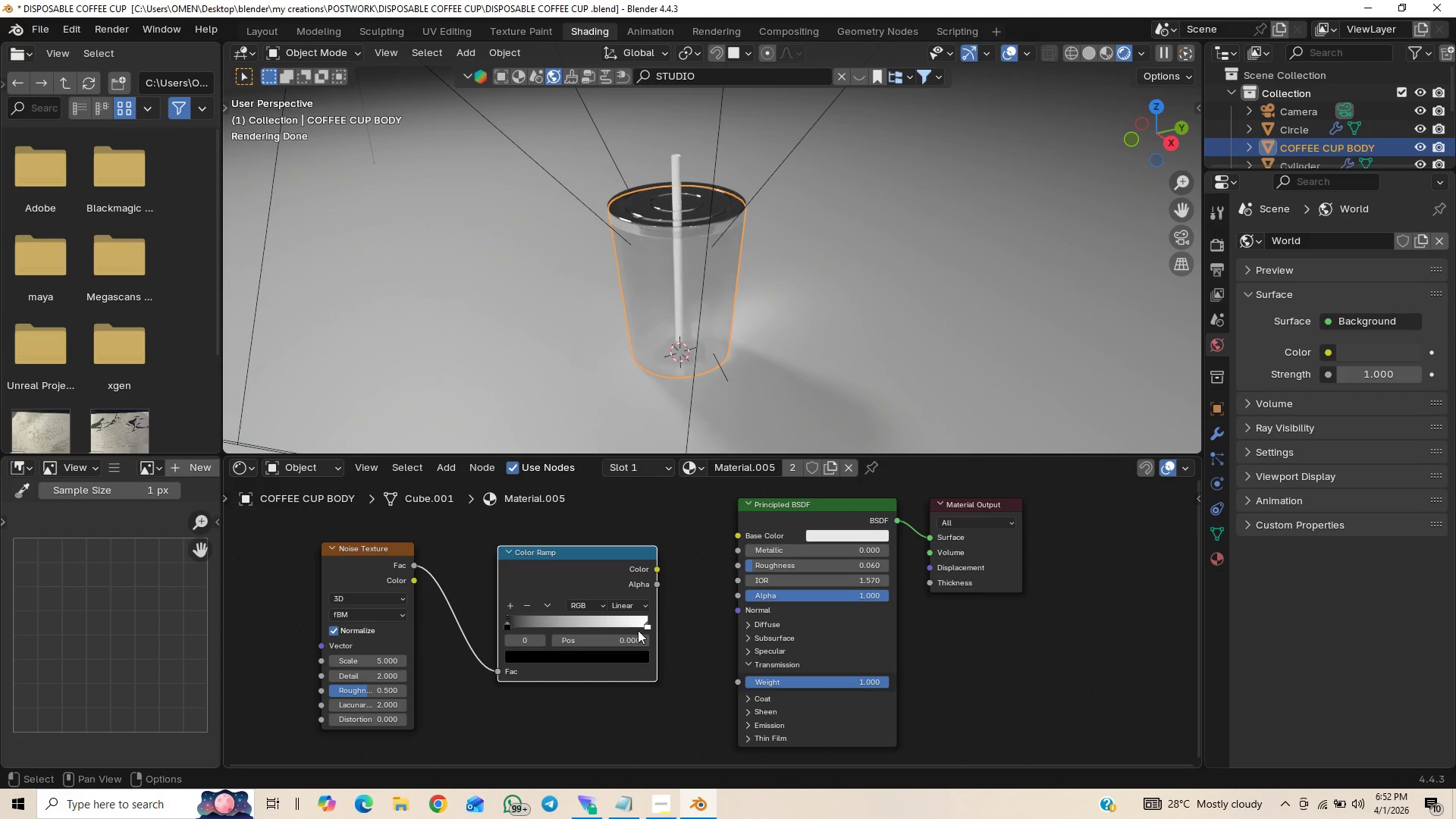 
left_click_drag(start_coordinate=[642, 627], to_coordinate=[610, 636])
 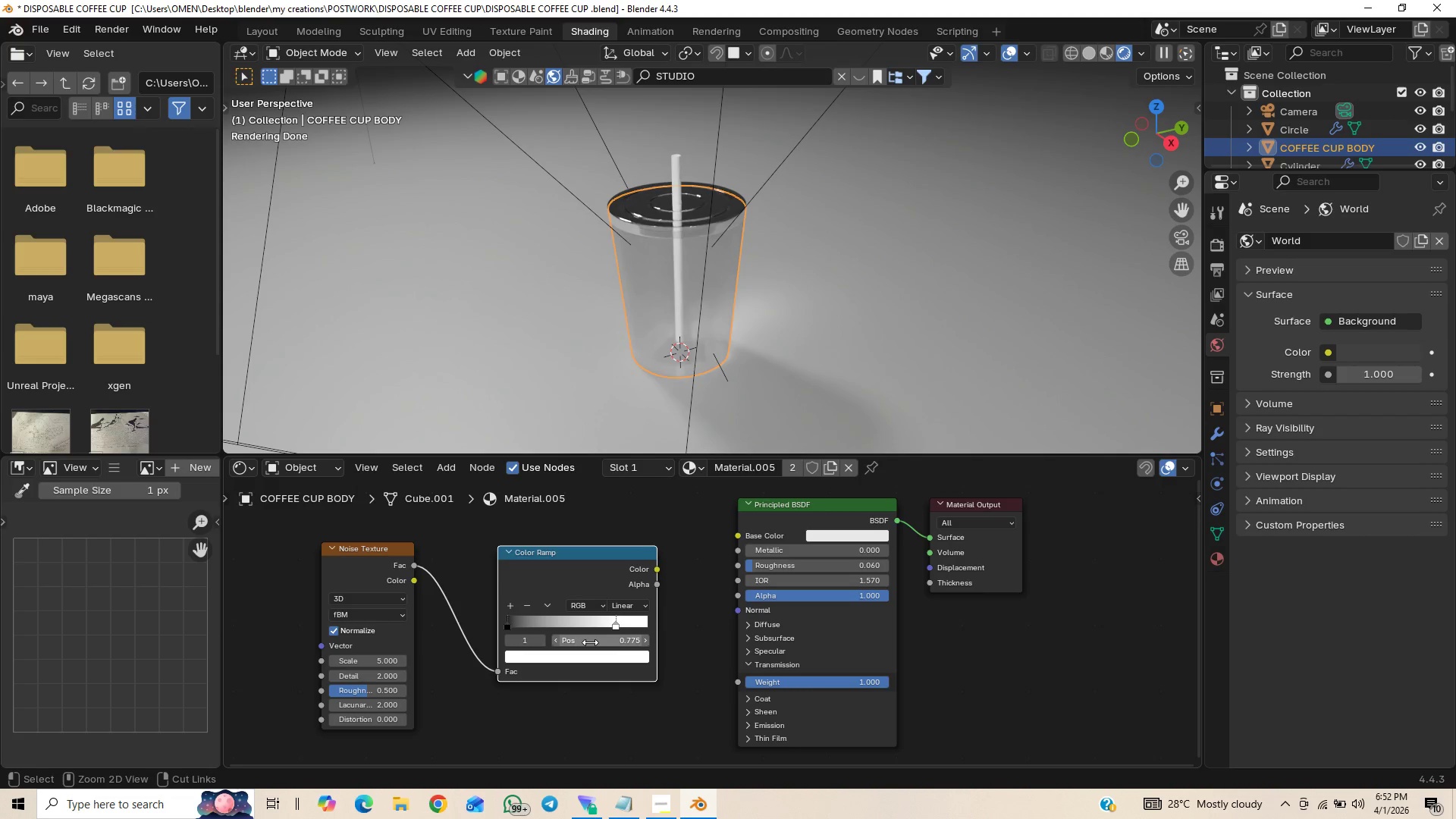 
key(Control+S)
 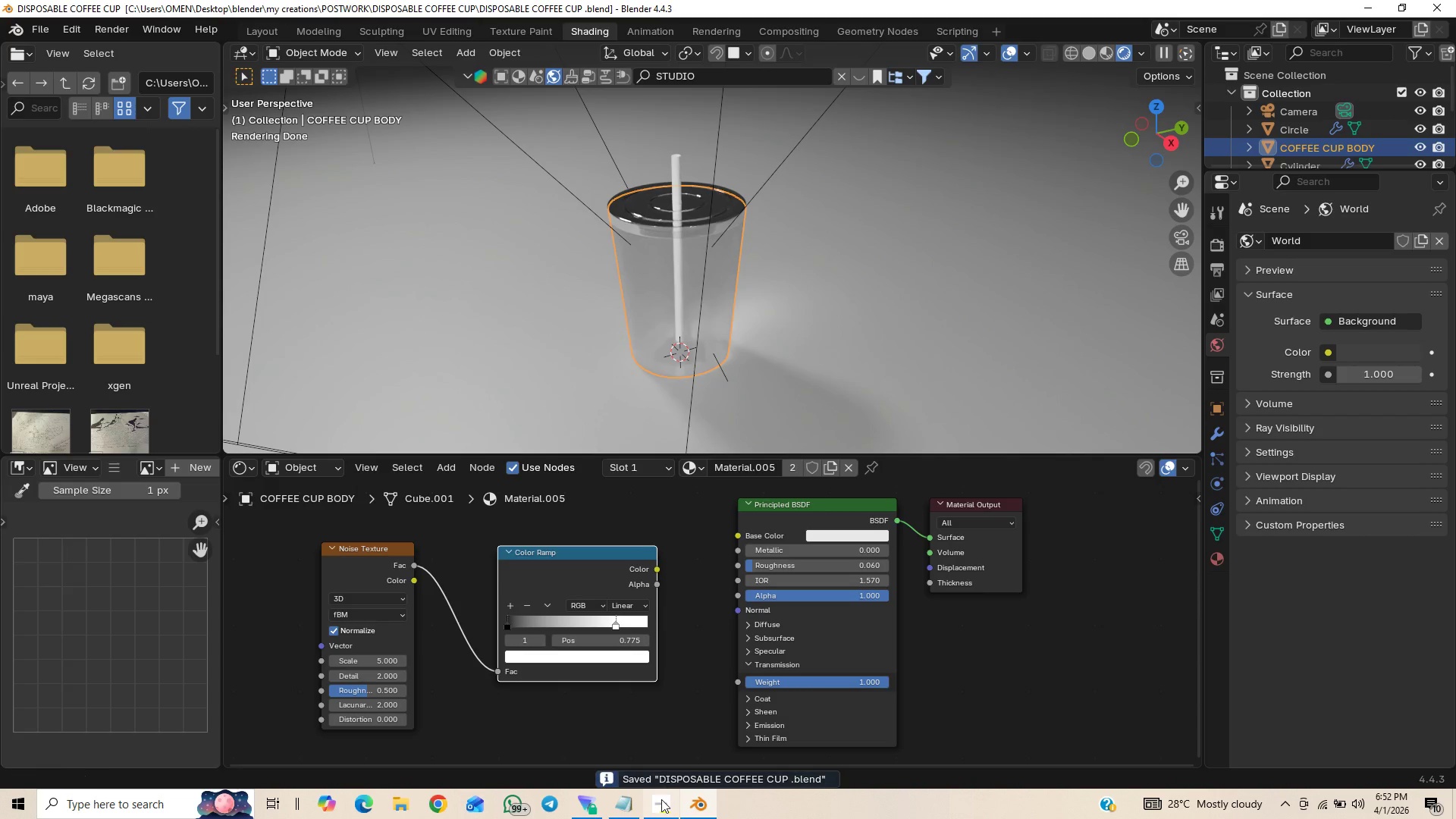 
left_click([661, 799])